 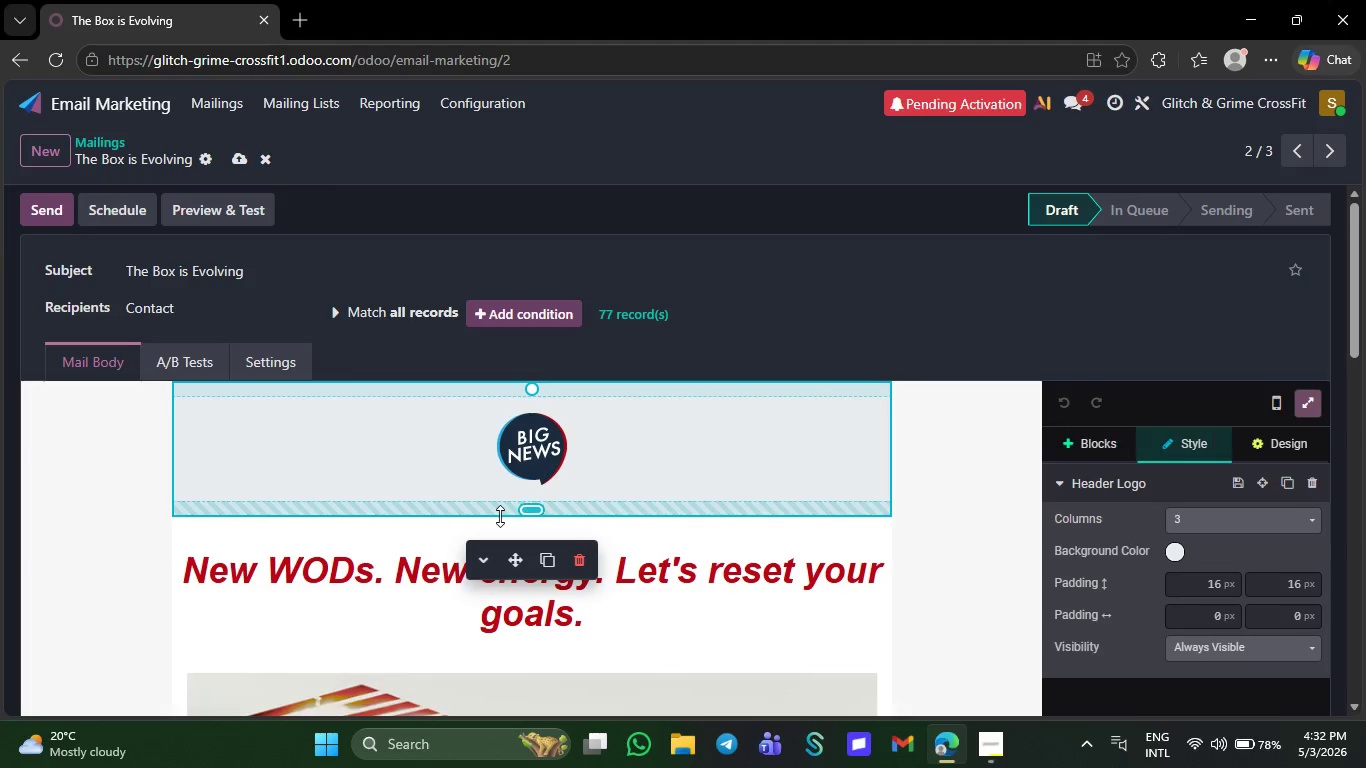 
left_click([584, 552])
 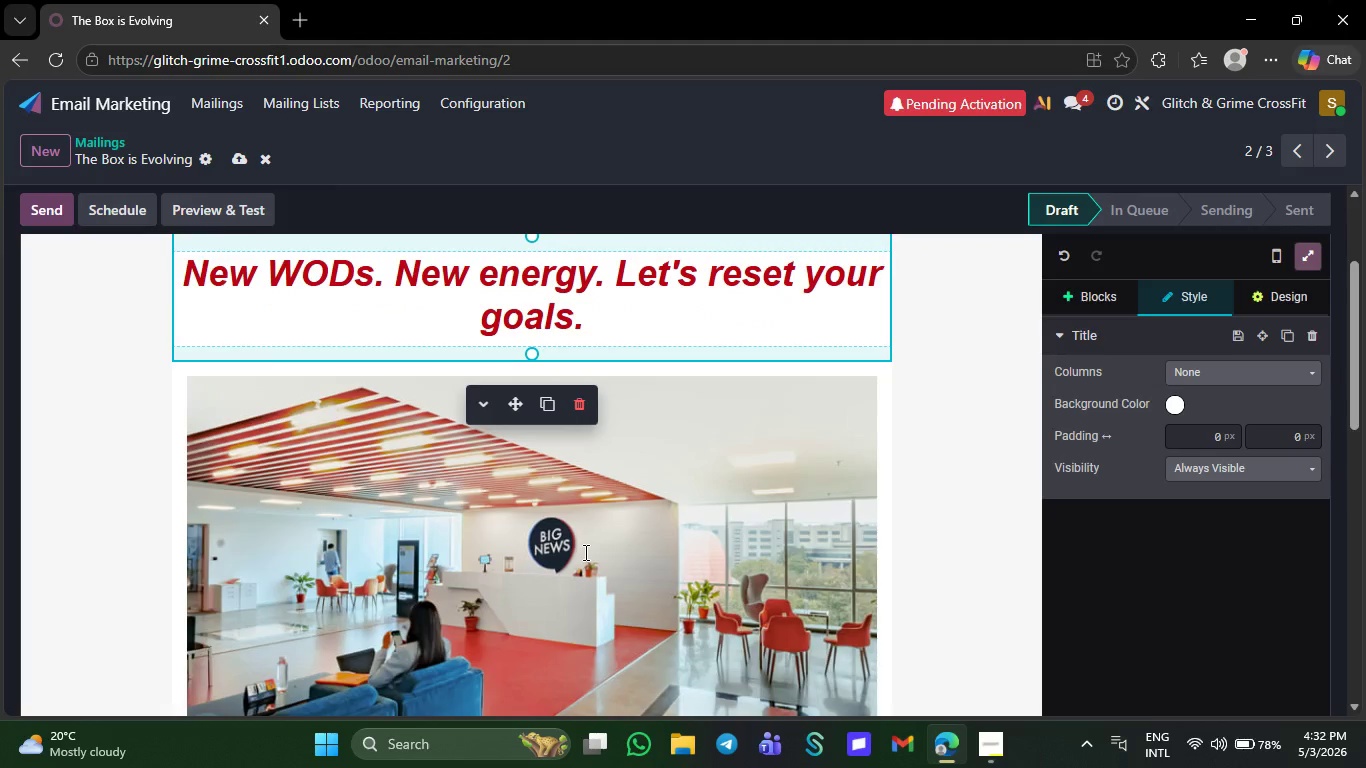 
left_click([584, 552])
 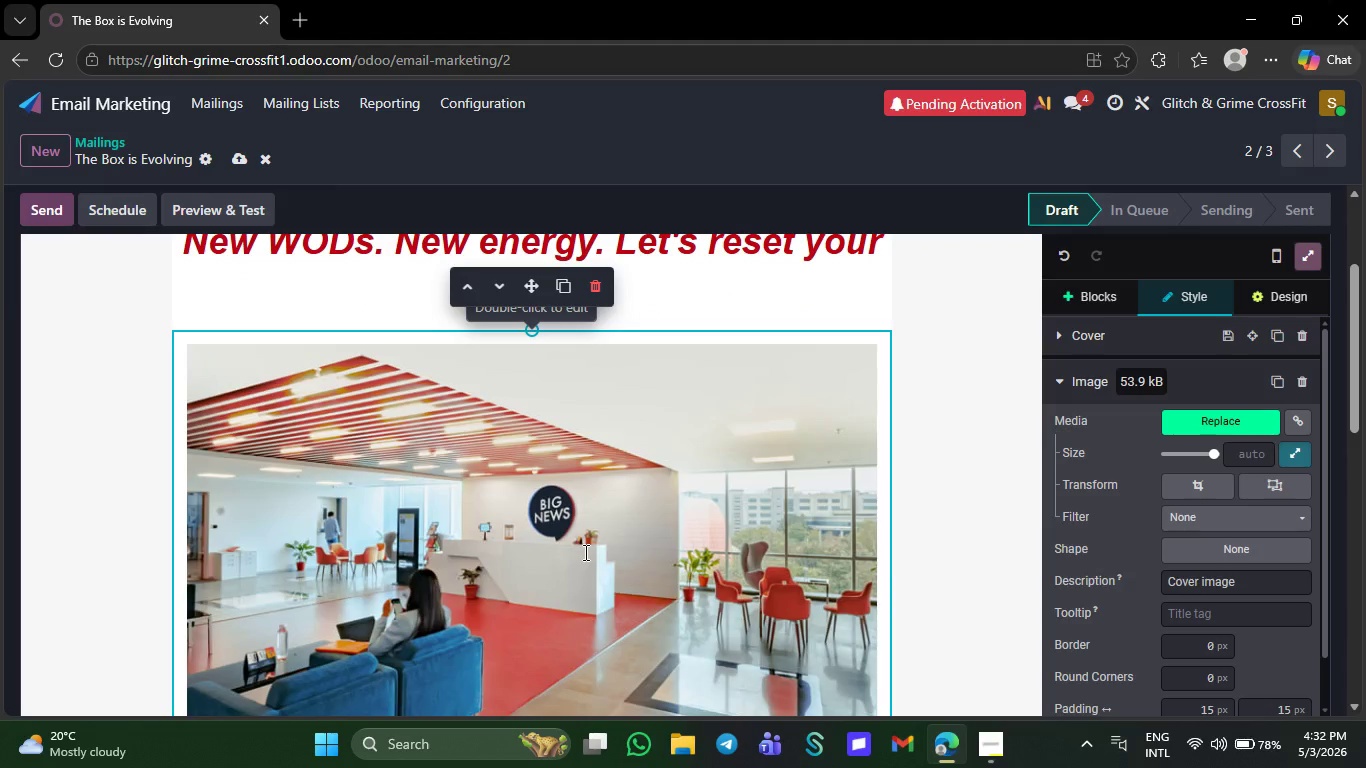 
double_click([584, 552])
 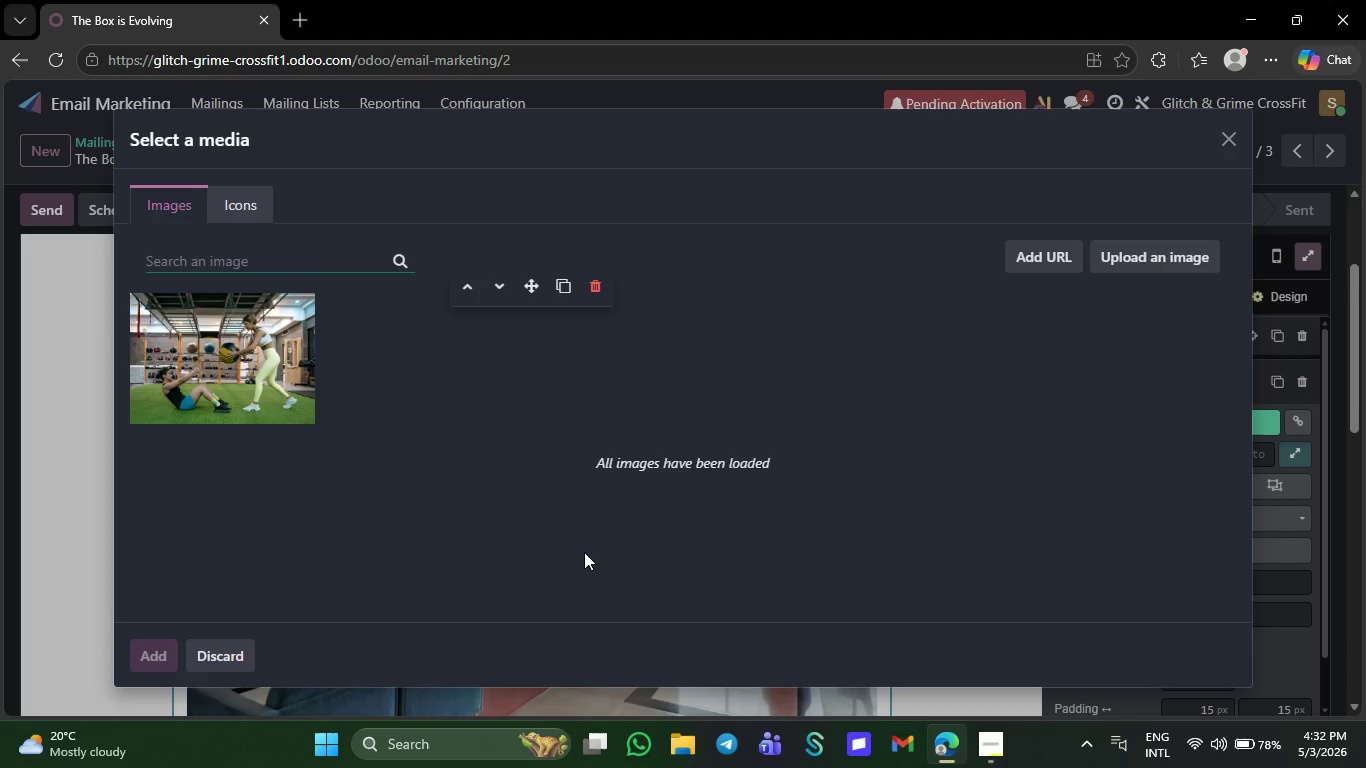 
wait(10.17)
 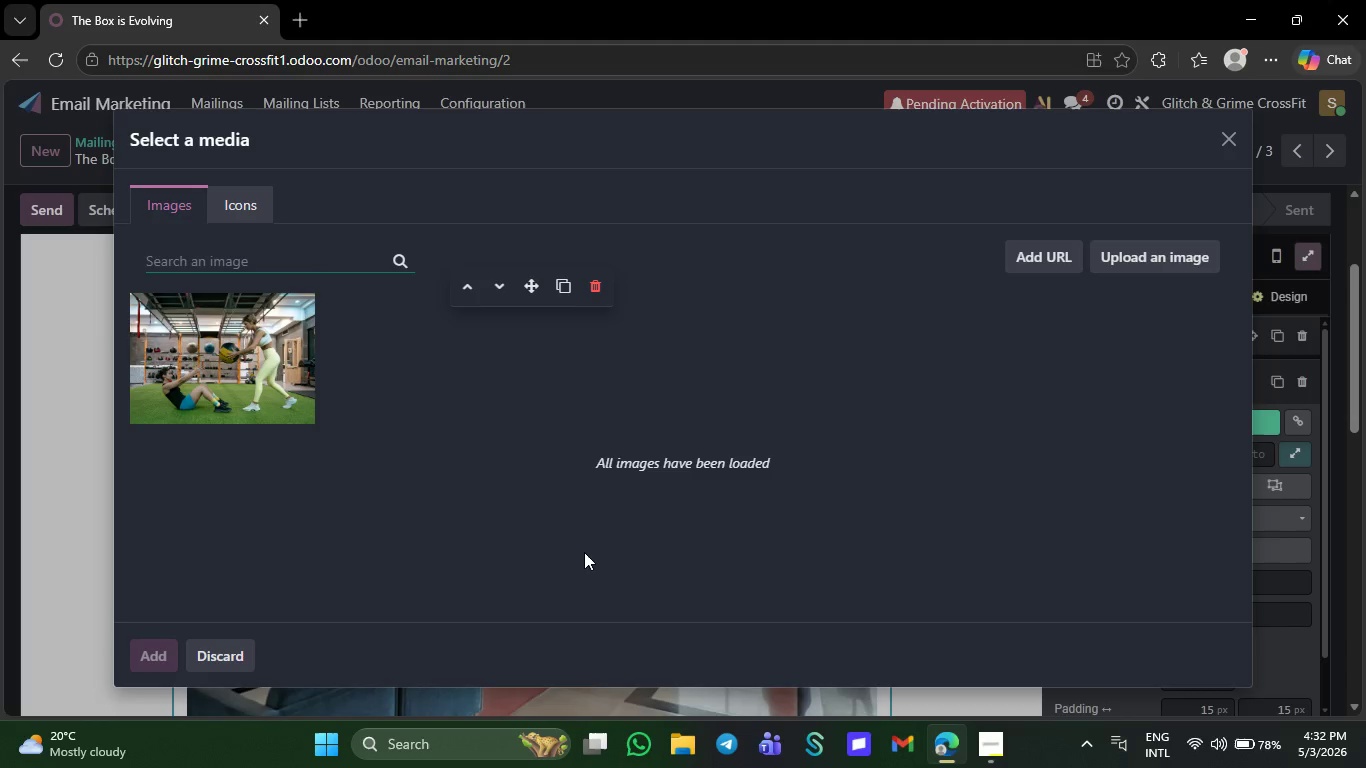 
type(cro)
 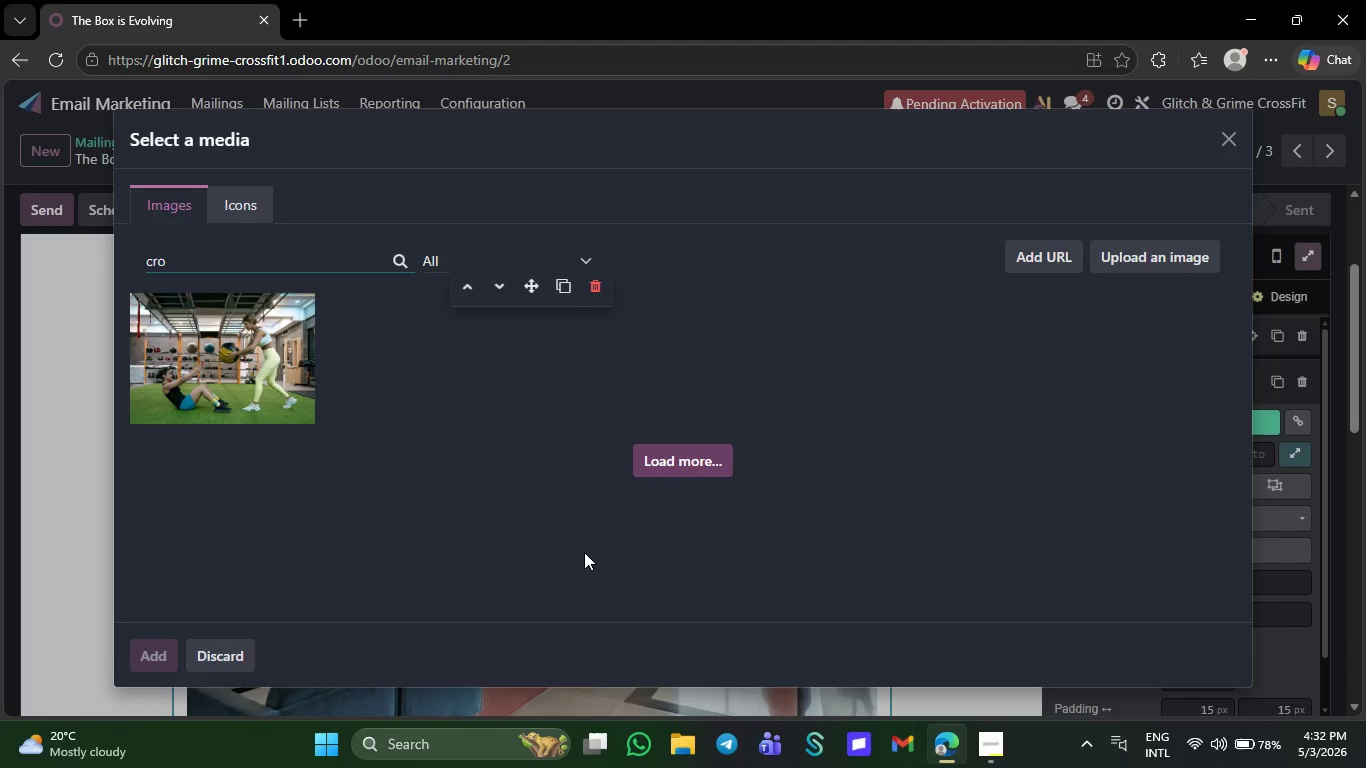 
type(ssfit group training)
key(NumpadEnter)
 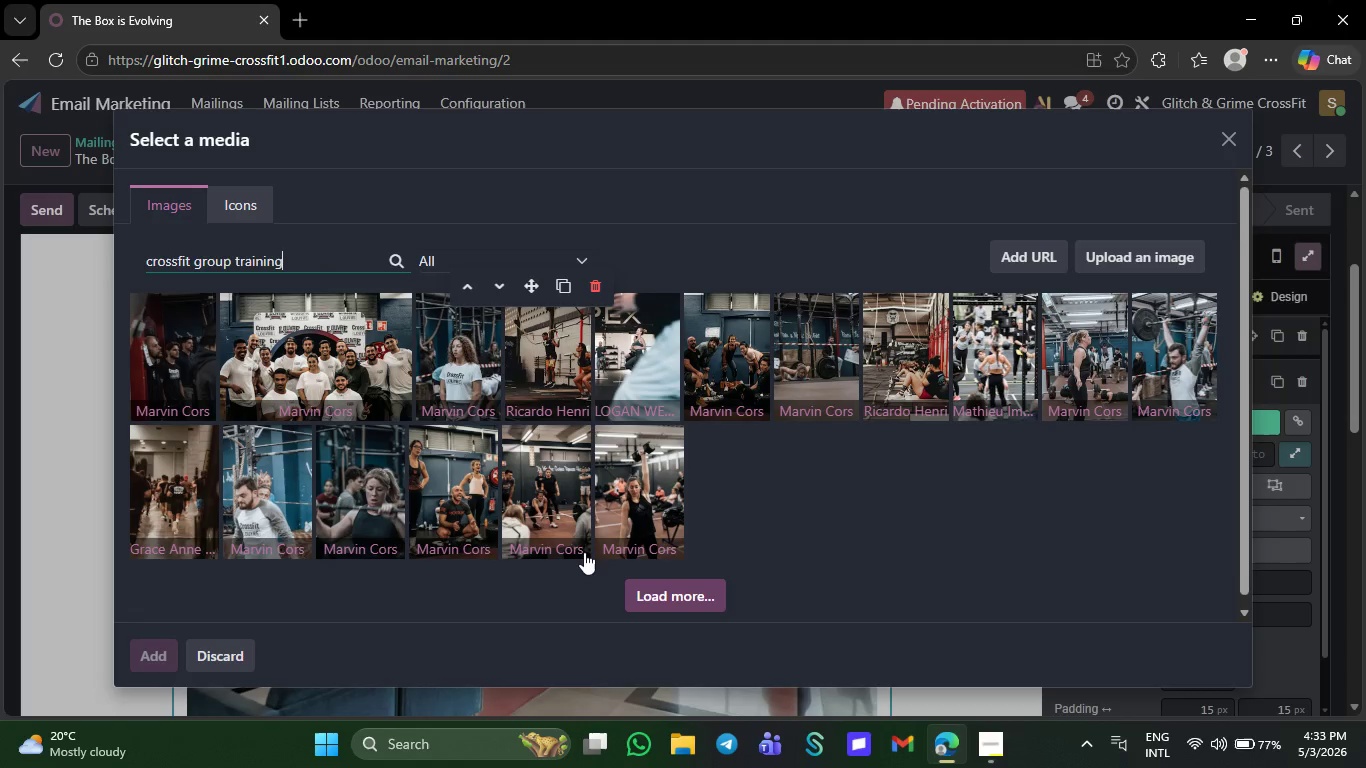 
wait(66.0)
 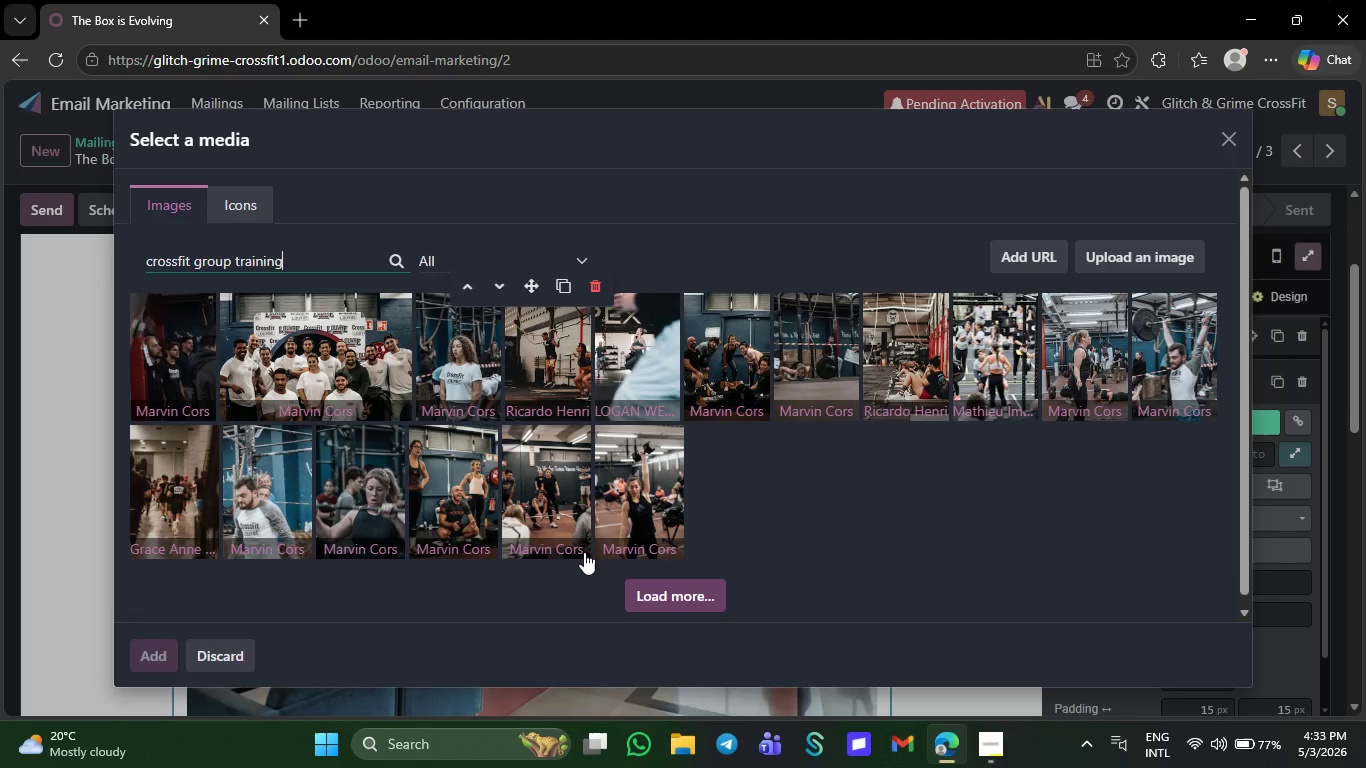 
left_click([327, 323])
 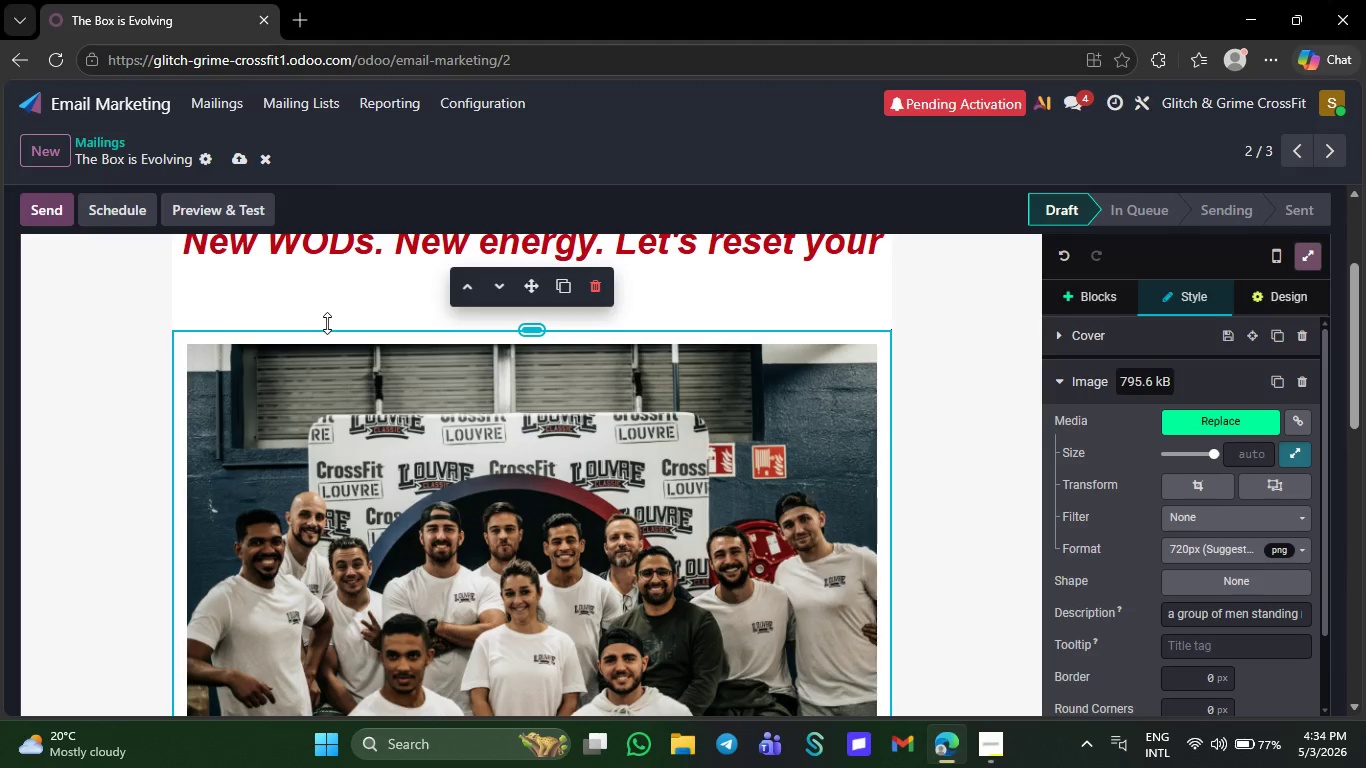 
wait(18.67)
 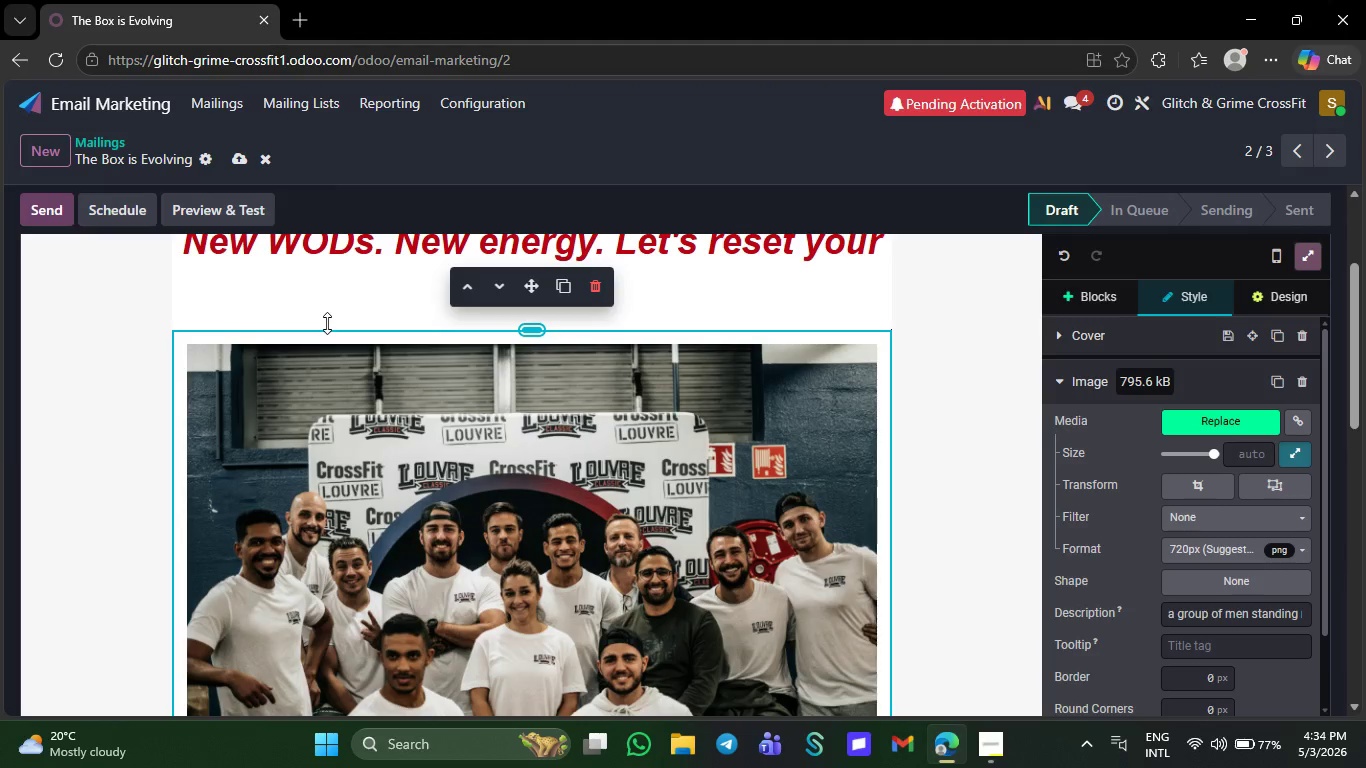 
left_click([446, 461])
 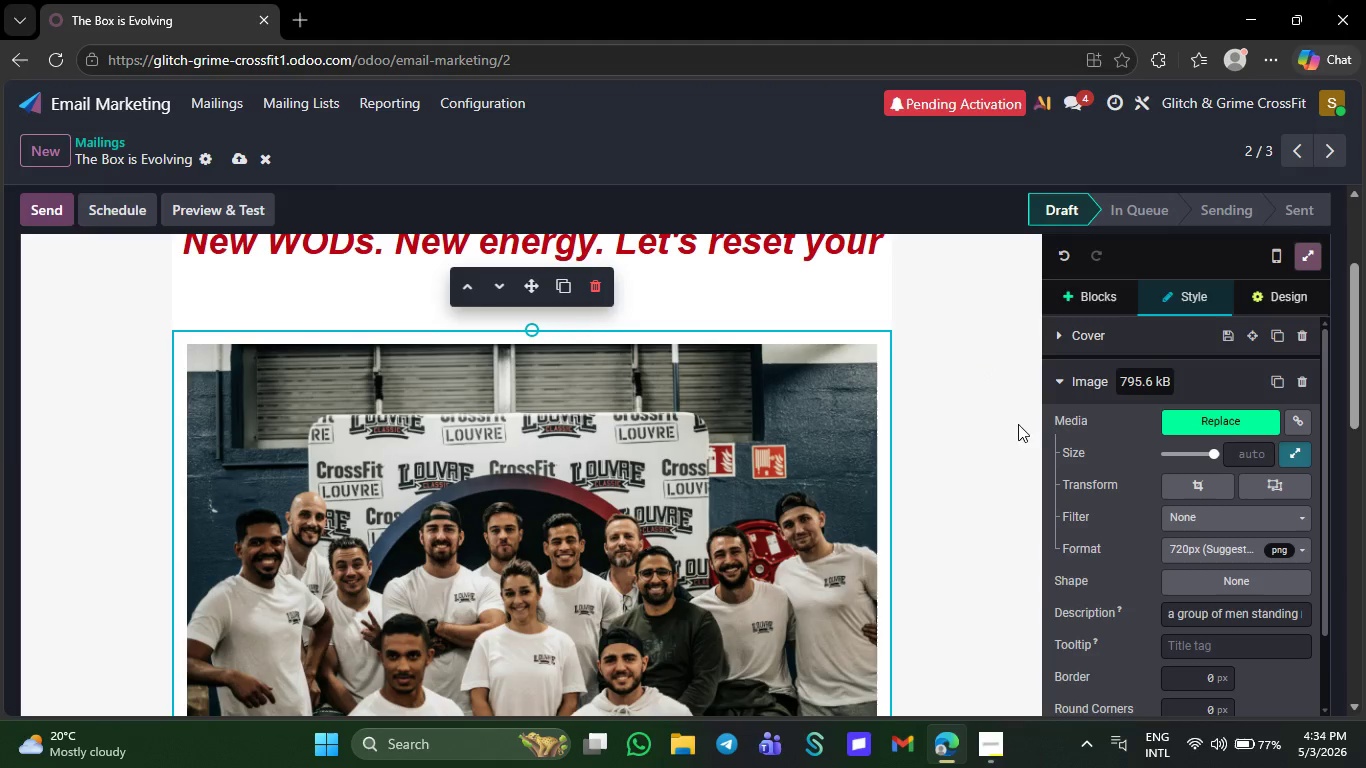 
wait(5.23)
 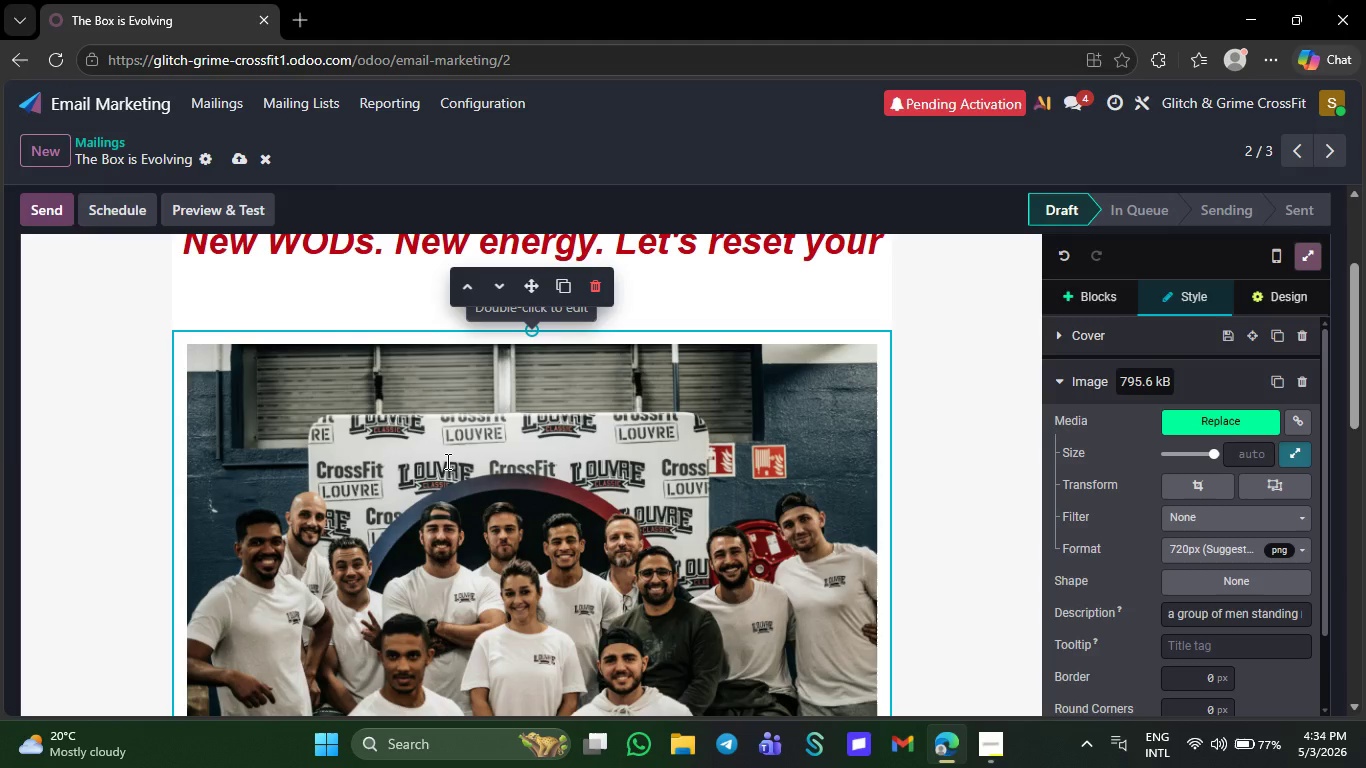 
left_click([1178, 488])
 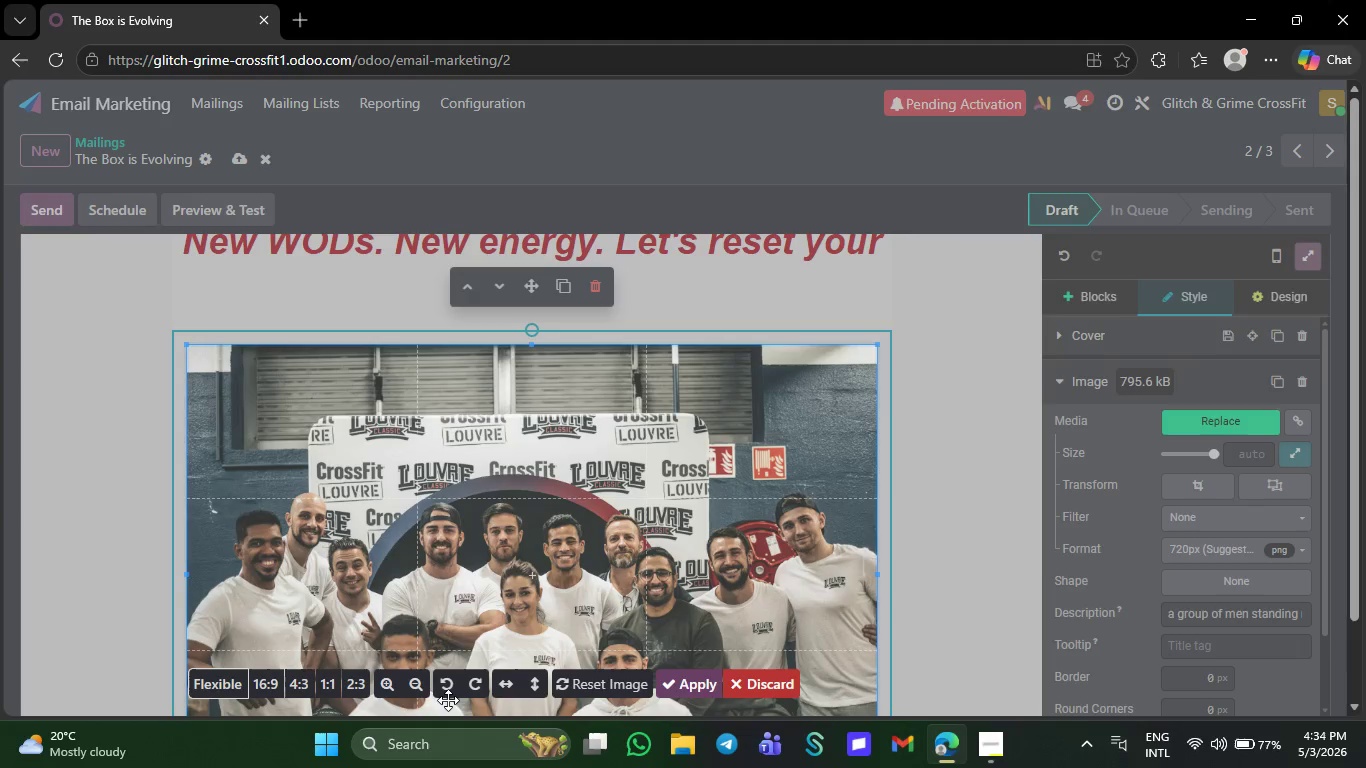 
wait(5.95)
 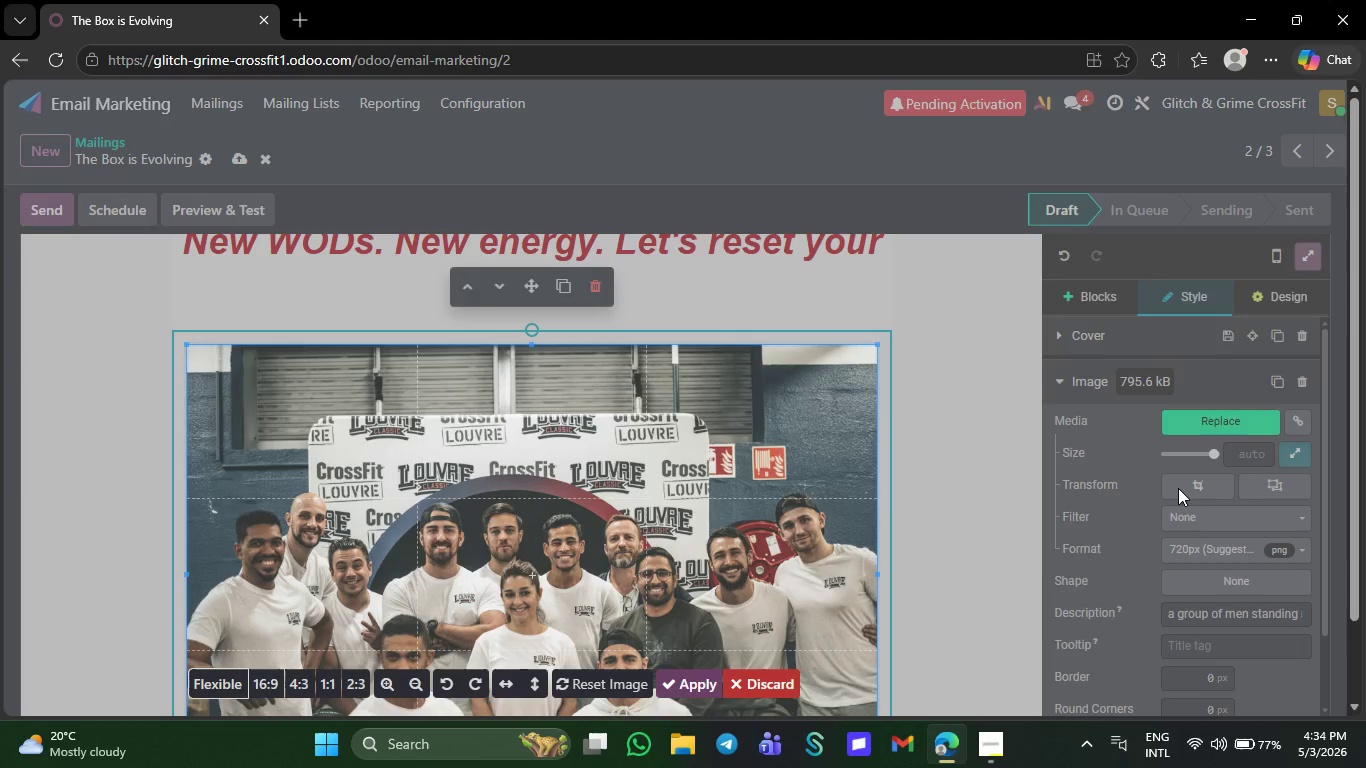 
left_click([261, 687])
 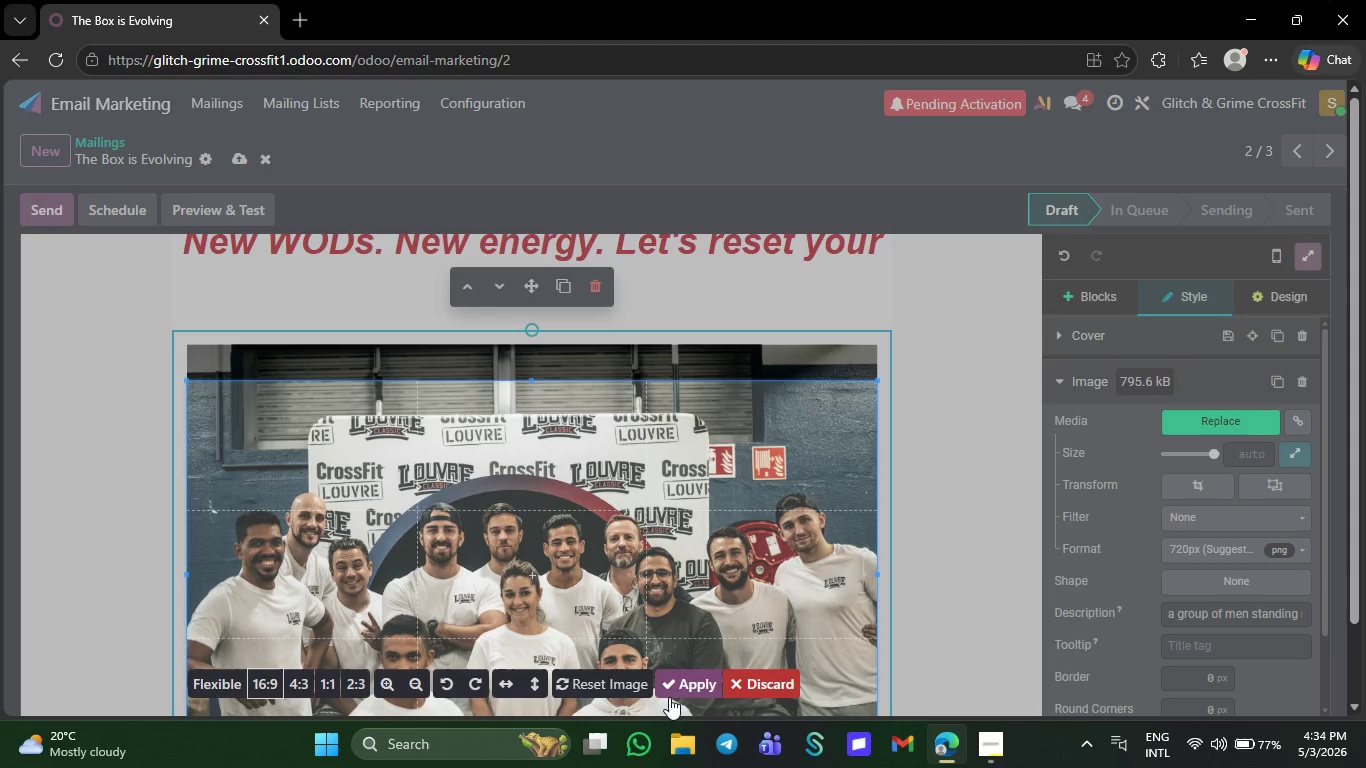 
left_click([679, 692])
 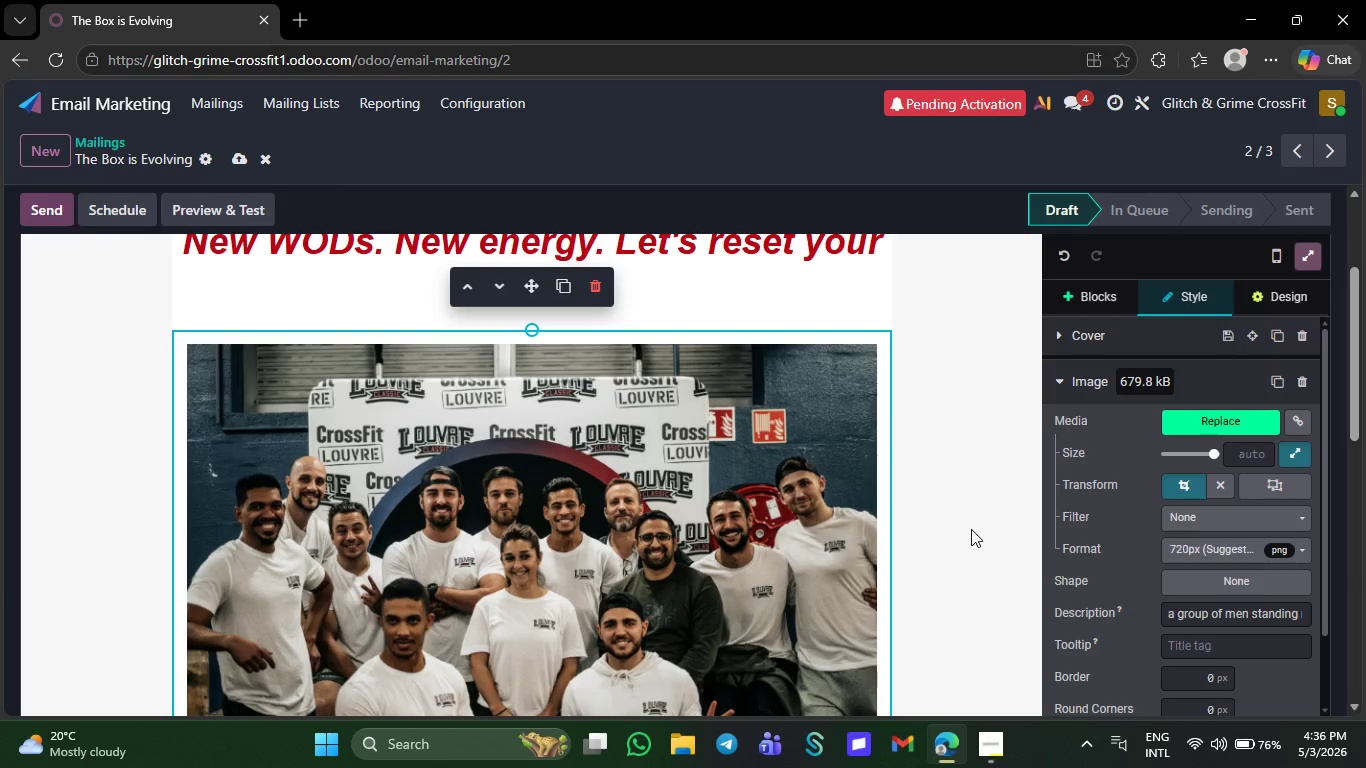 
wait(113.25)
 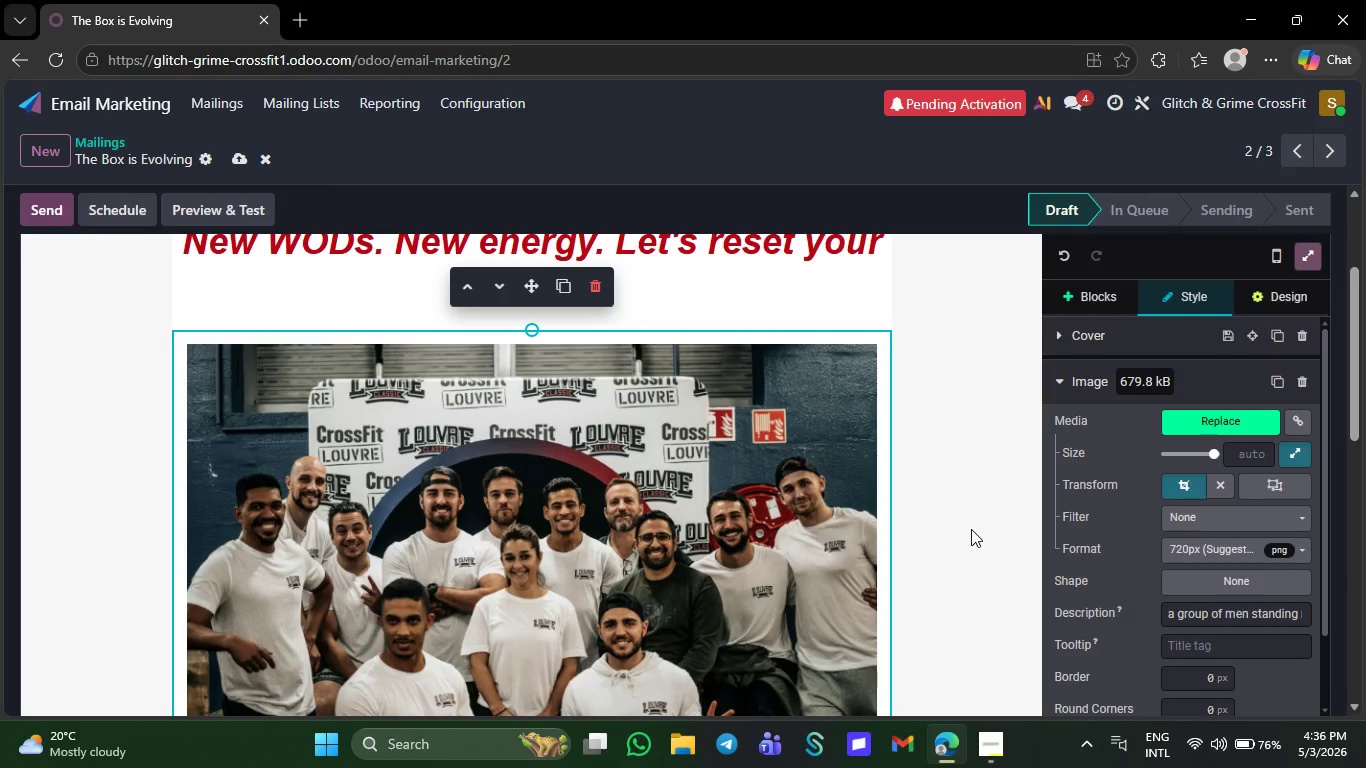 
left_click([151, 106])
 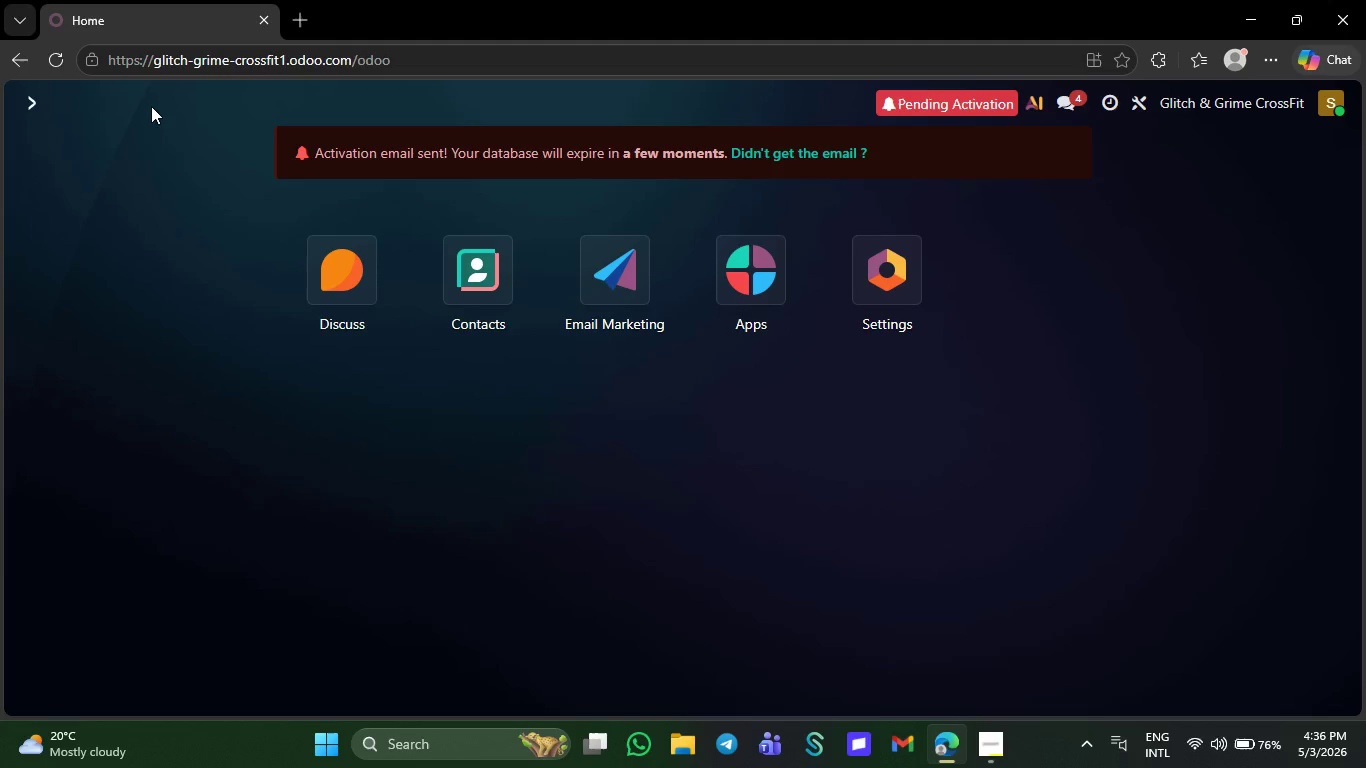 
wait(31.19)
 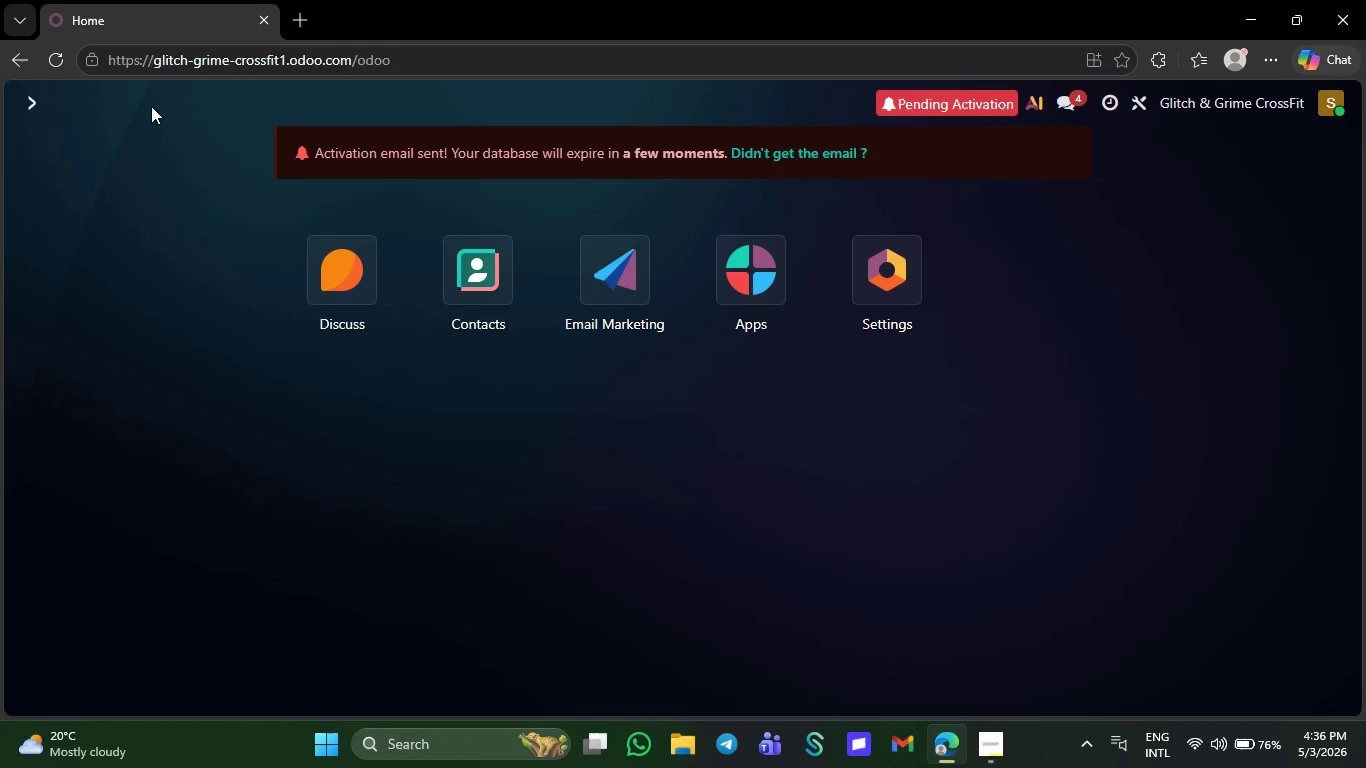 
left_click([608, 273])
 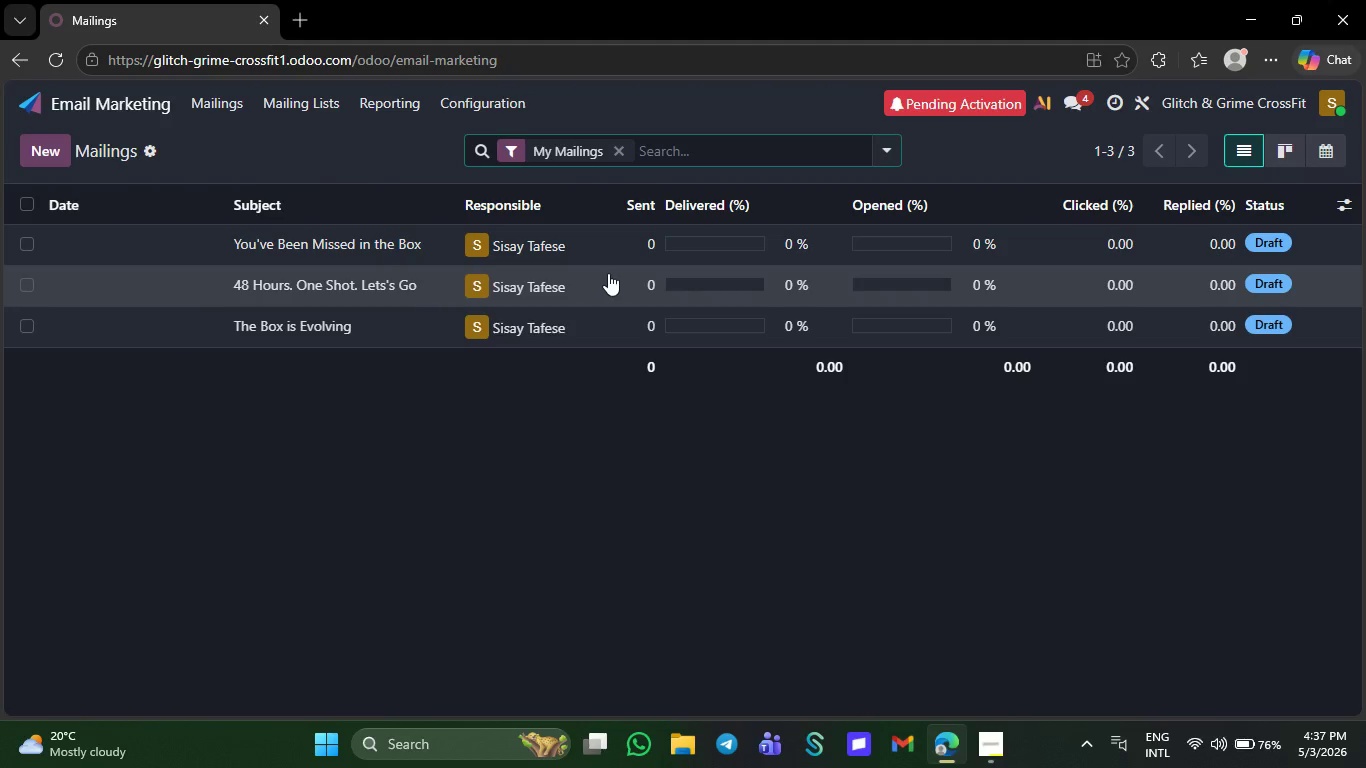 
wait(8.05)
 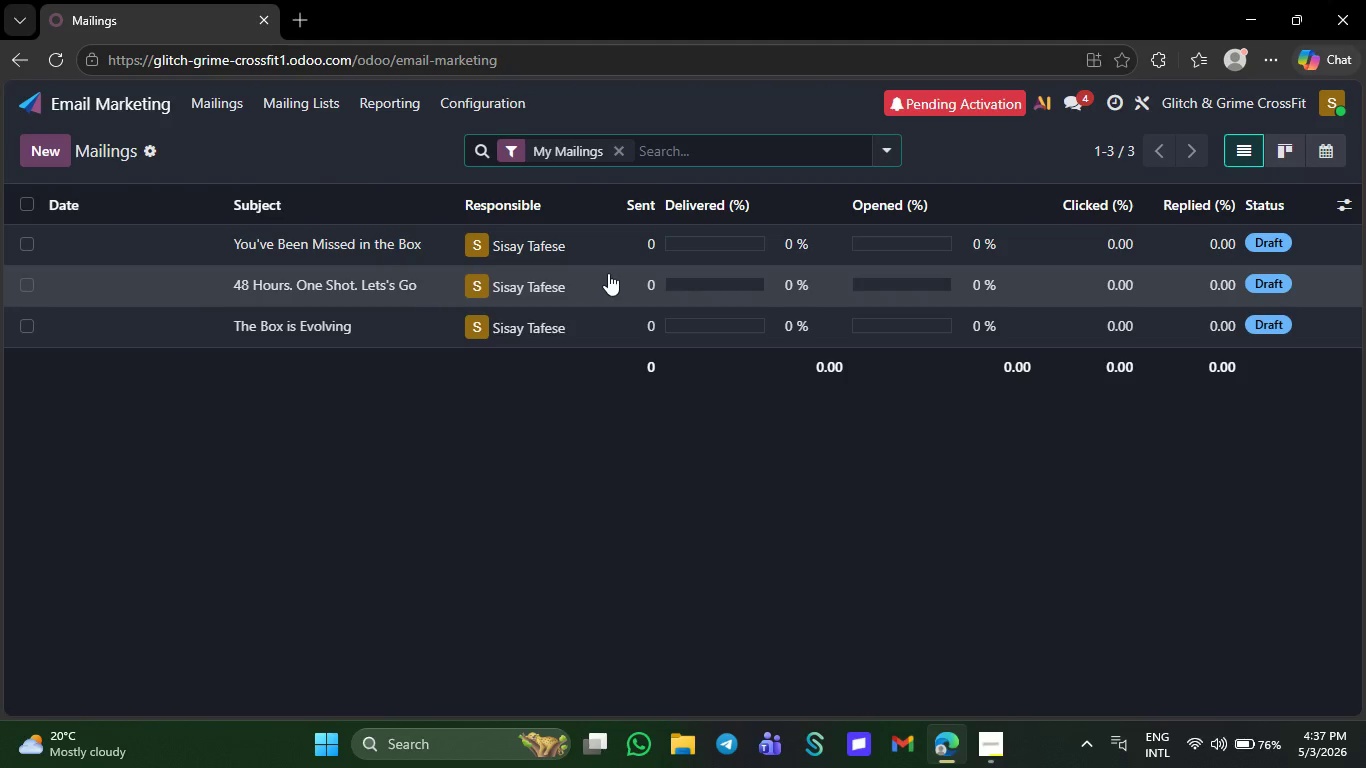 
left_click([601, 243])
 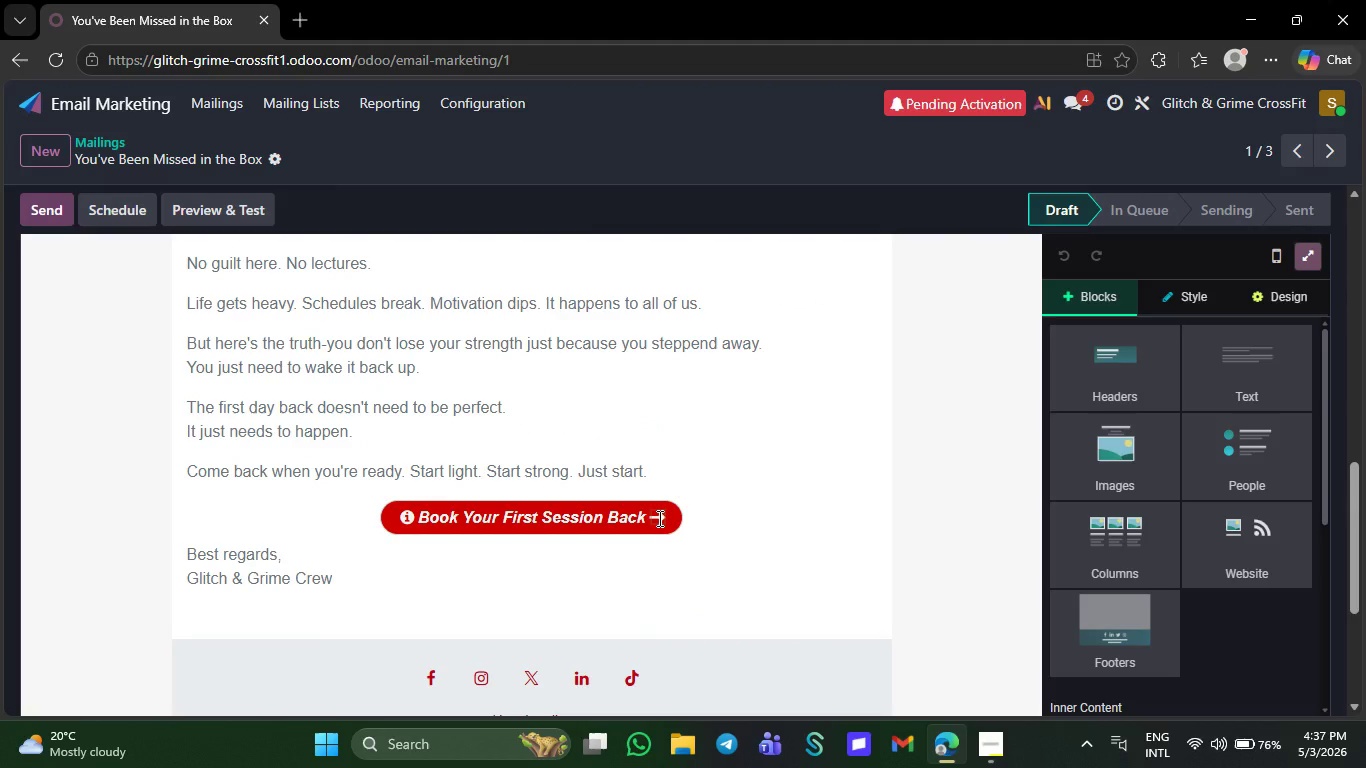 
wait(12.5)
 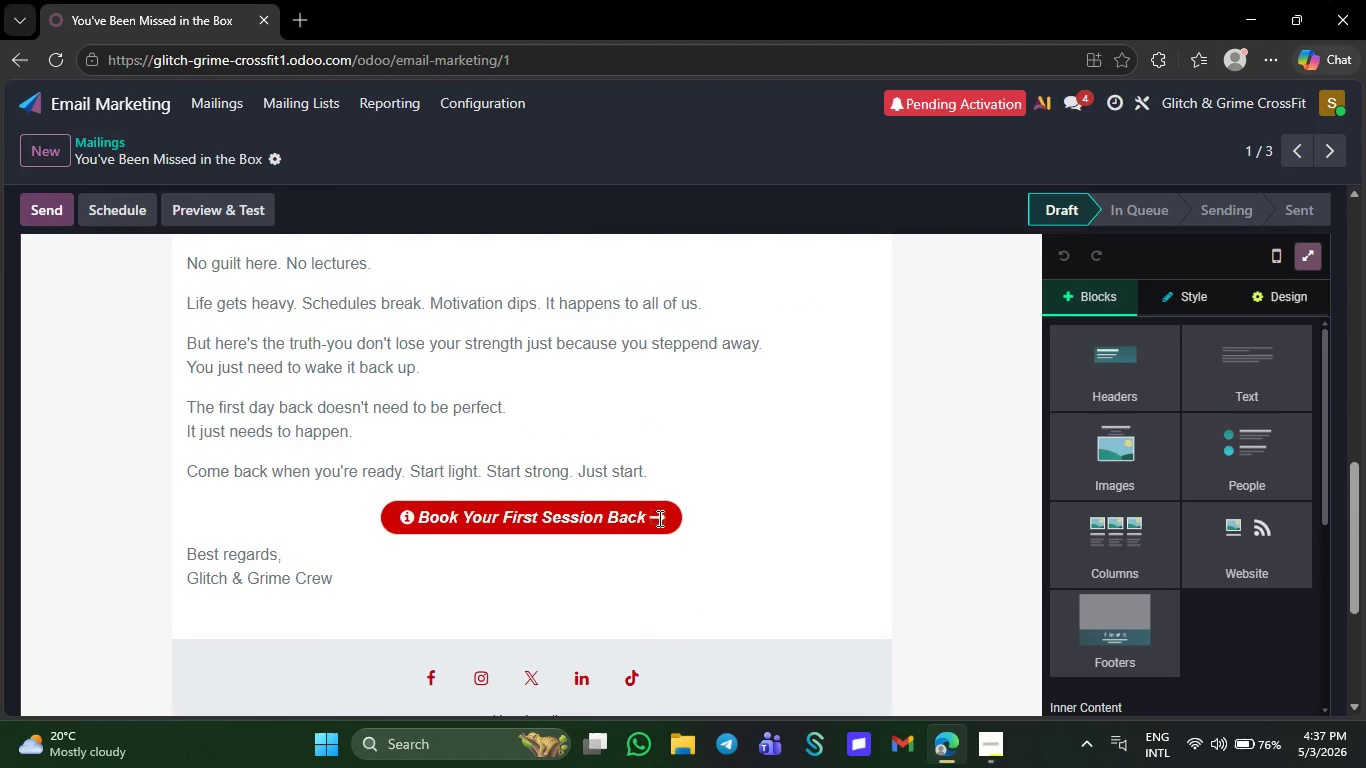 
left_click([222, 106])
 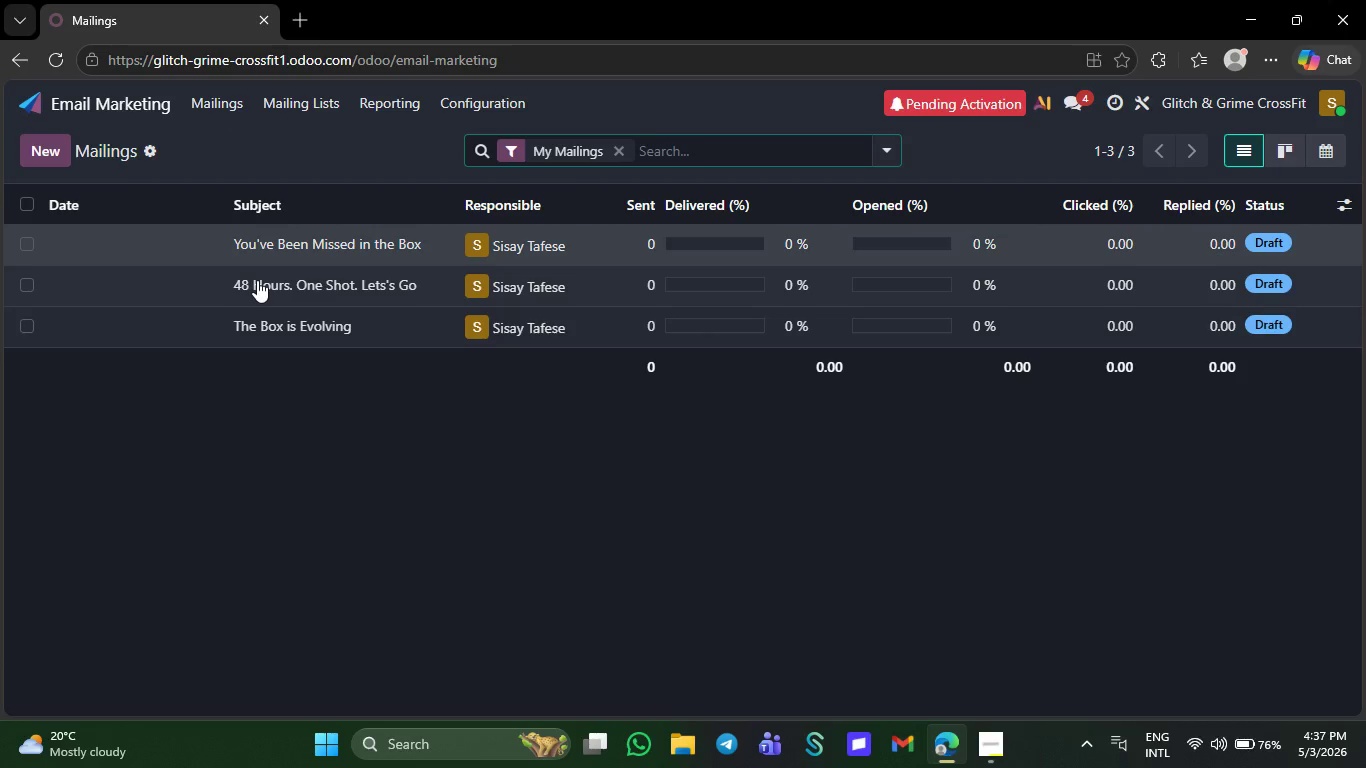 
left_click([260, 330])
 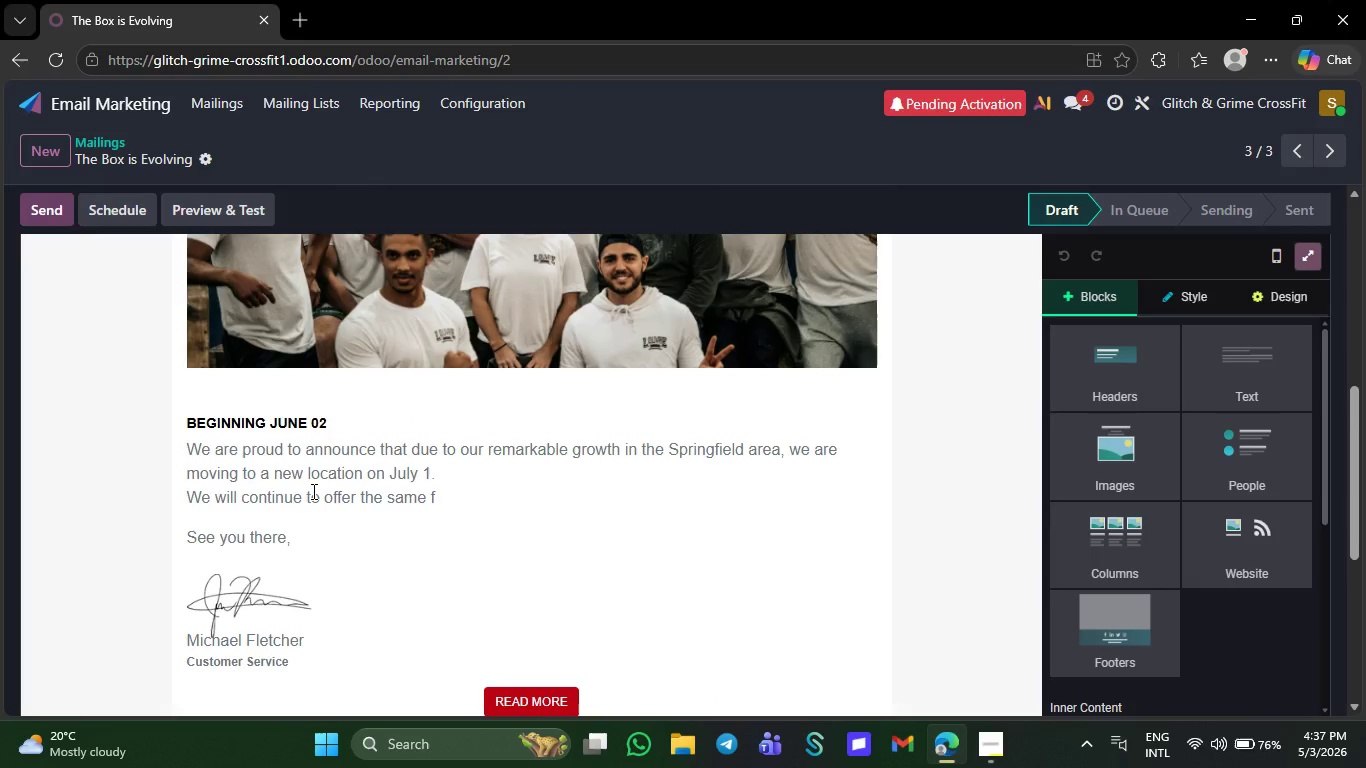 
wait(9.09)
 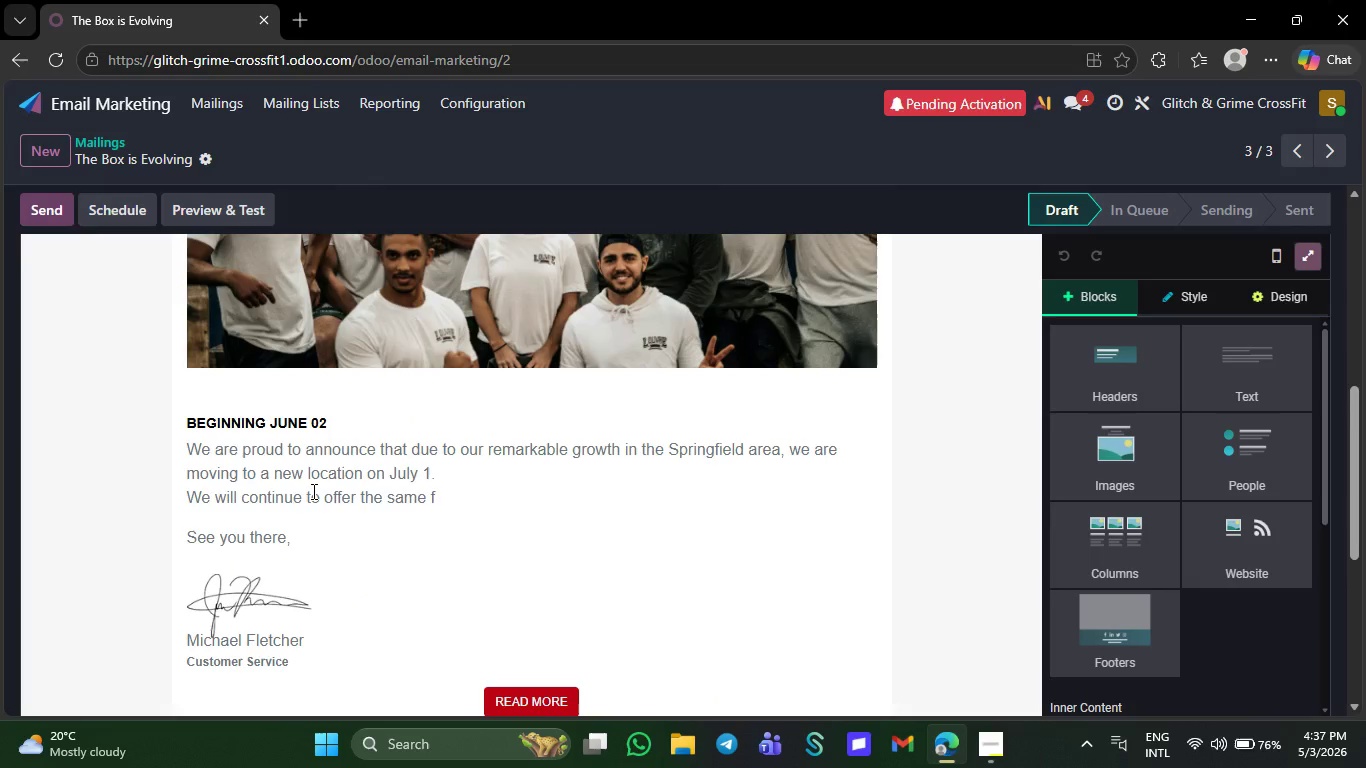 
left_click([231, 94])
 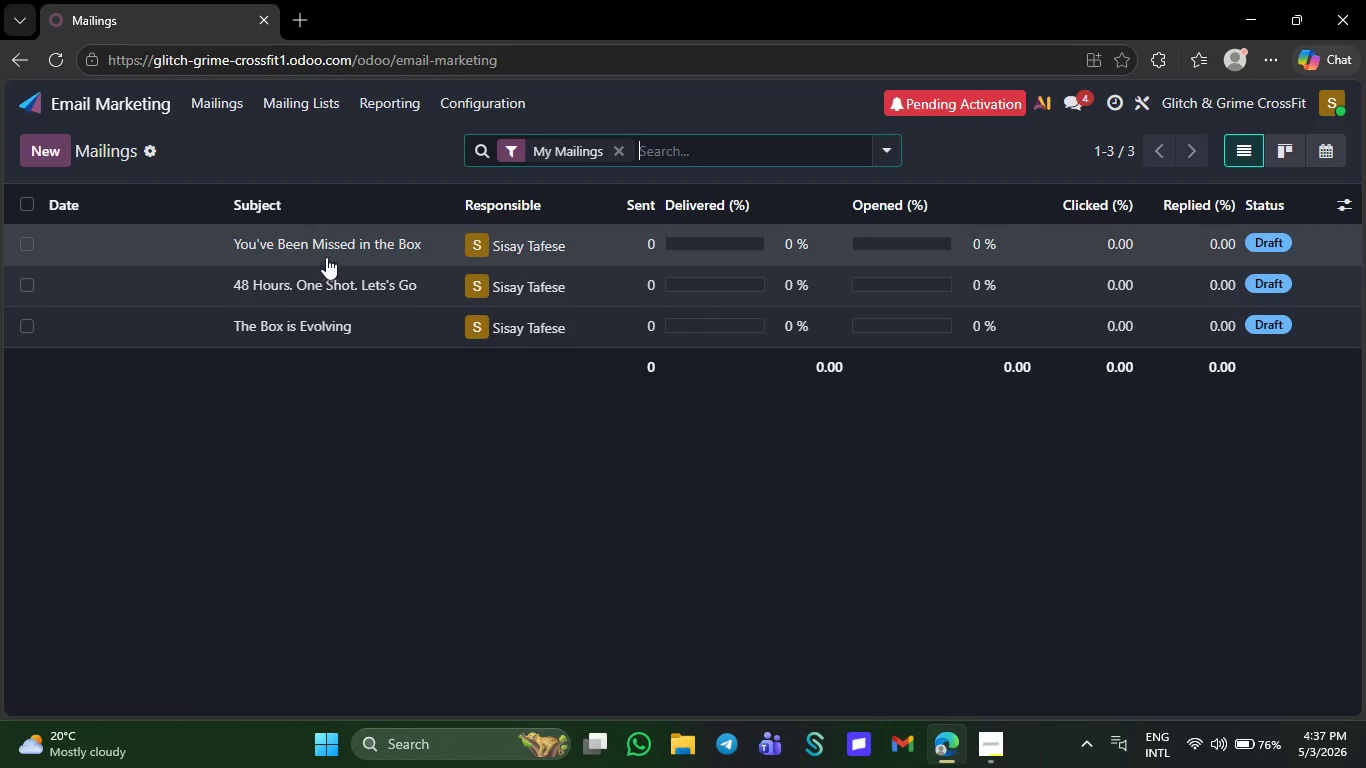 
left_click([321, 273])
 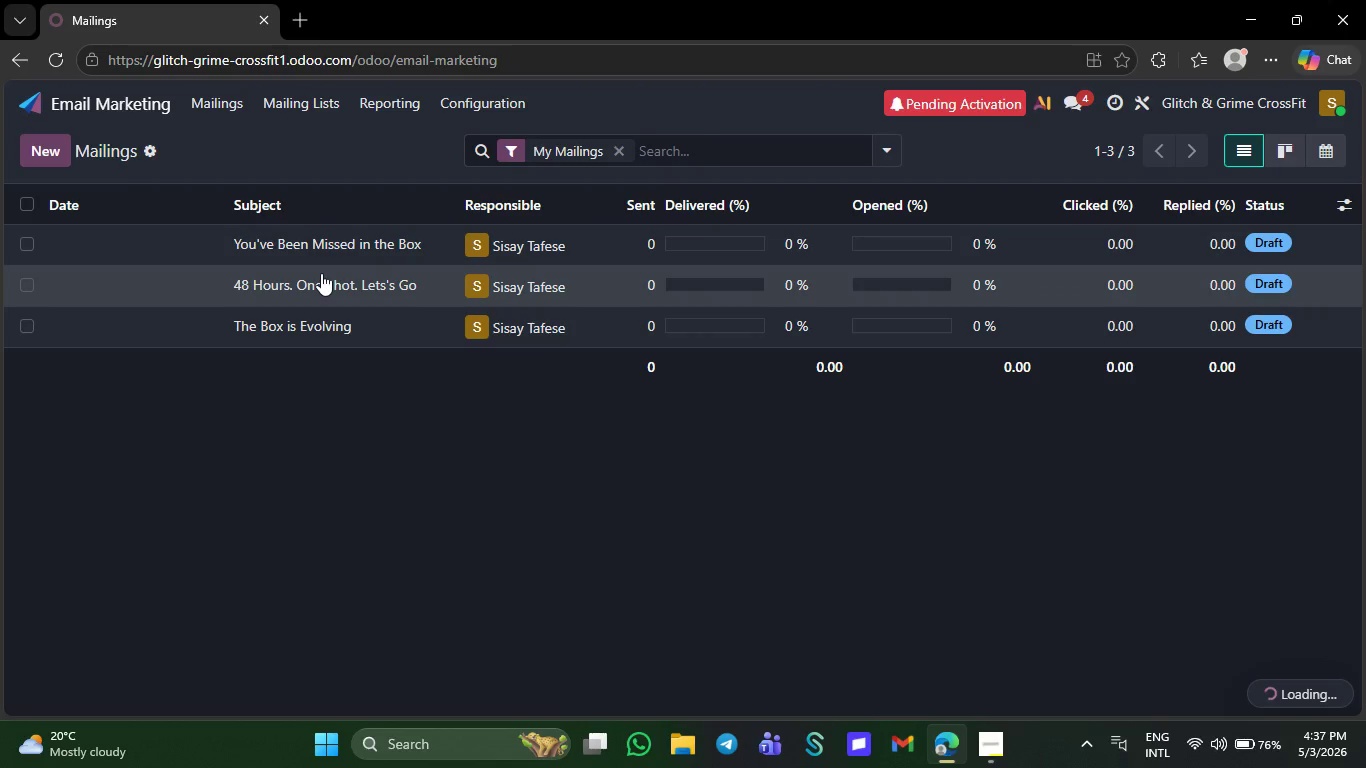 
left_click([321, 273])
 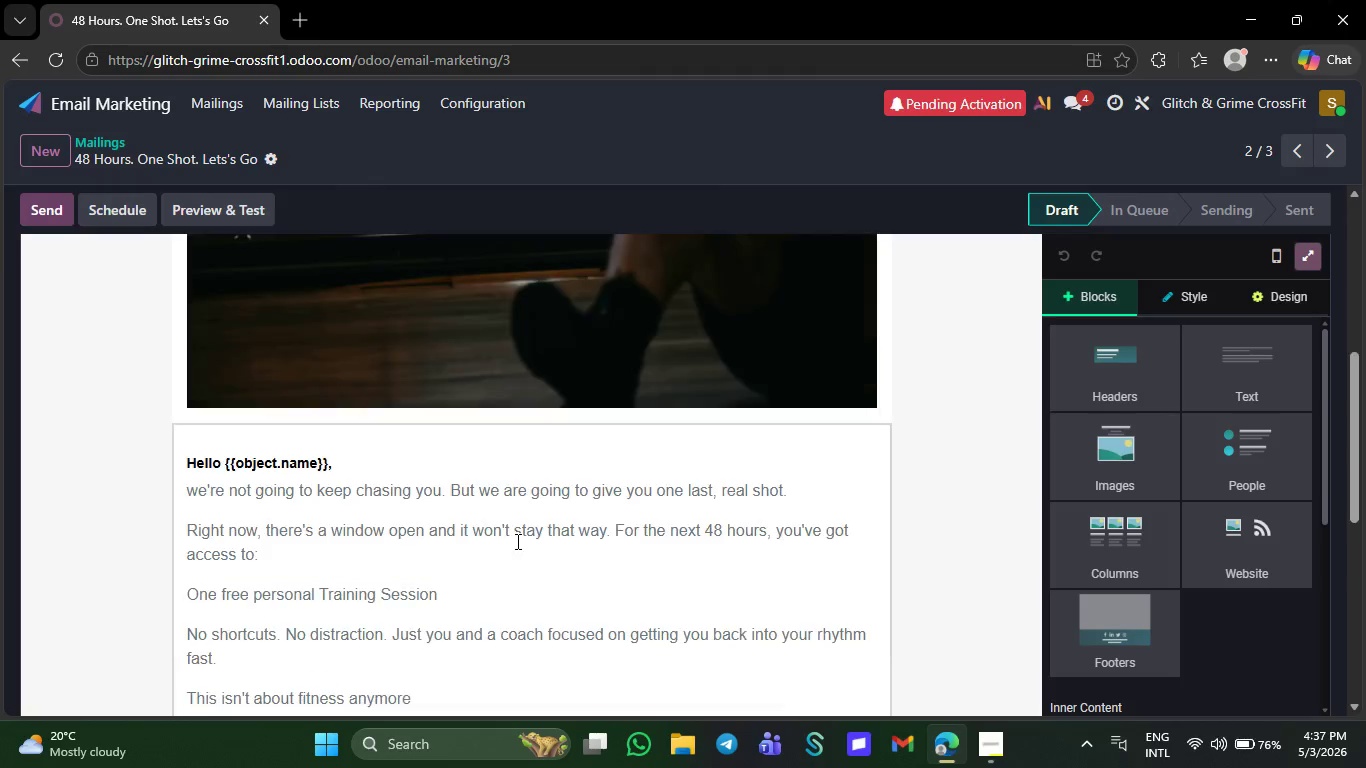 
wait(12.64)
 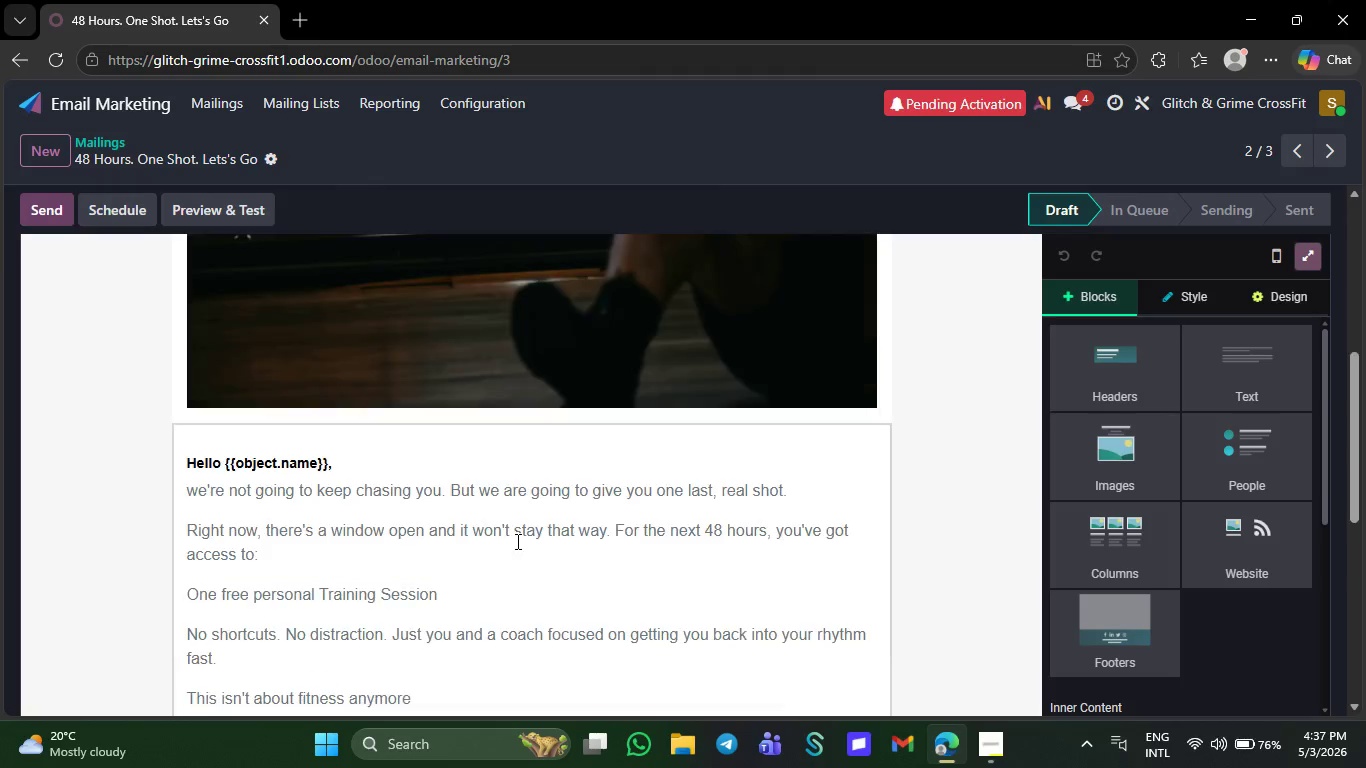 
left_click([212, 108])
 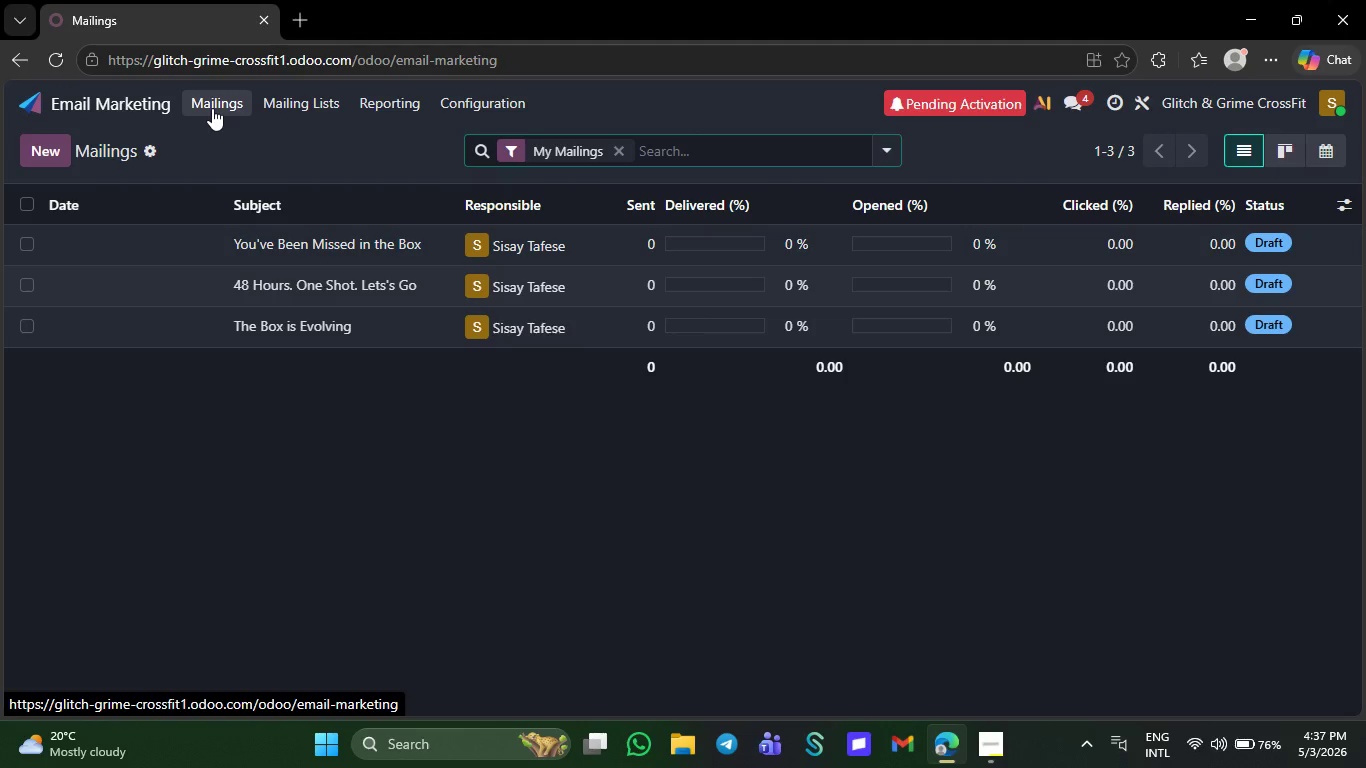 
wait(8.34)
 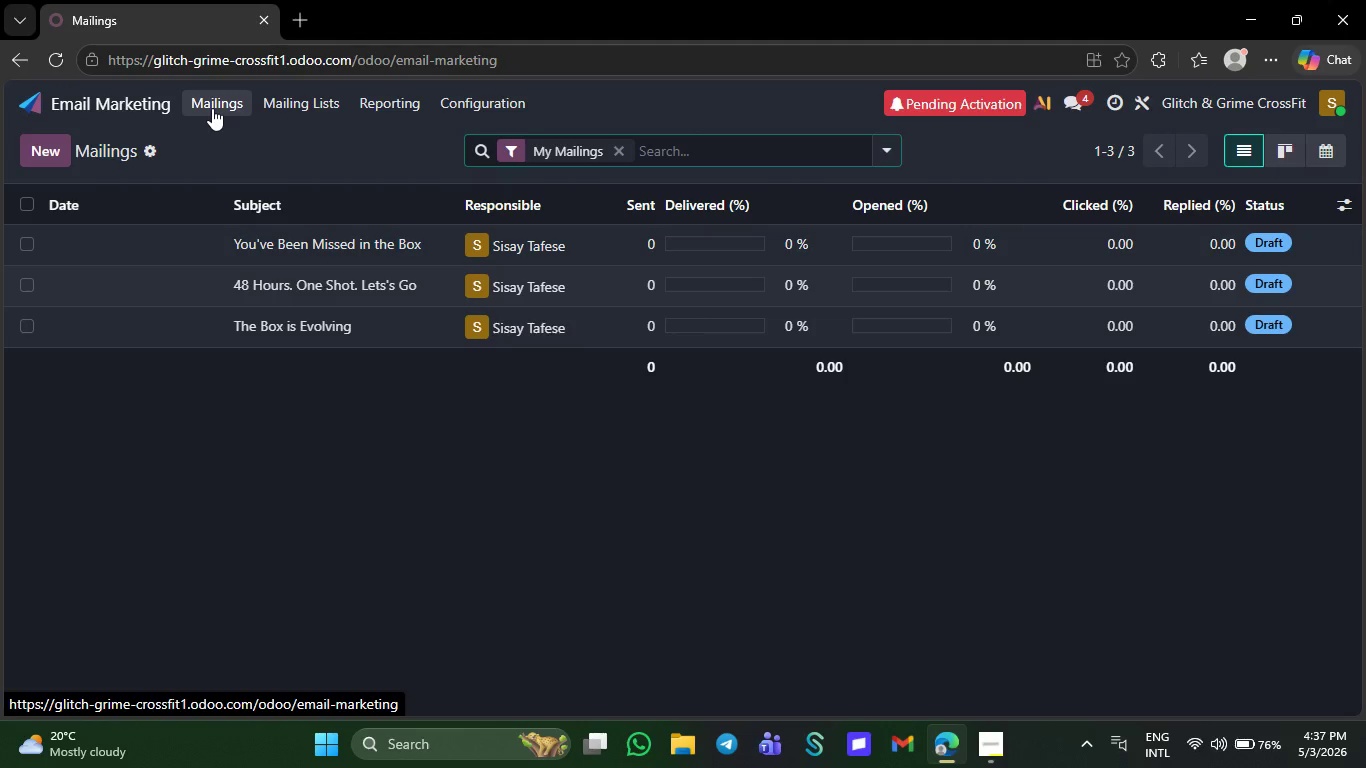 
left_click([266, 278])
 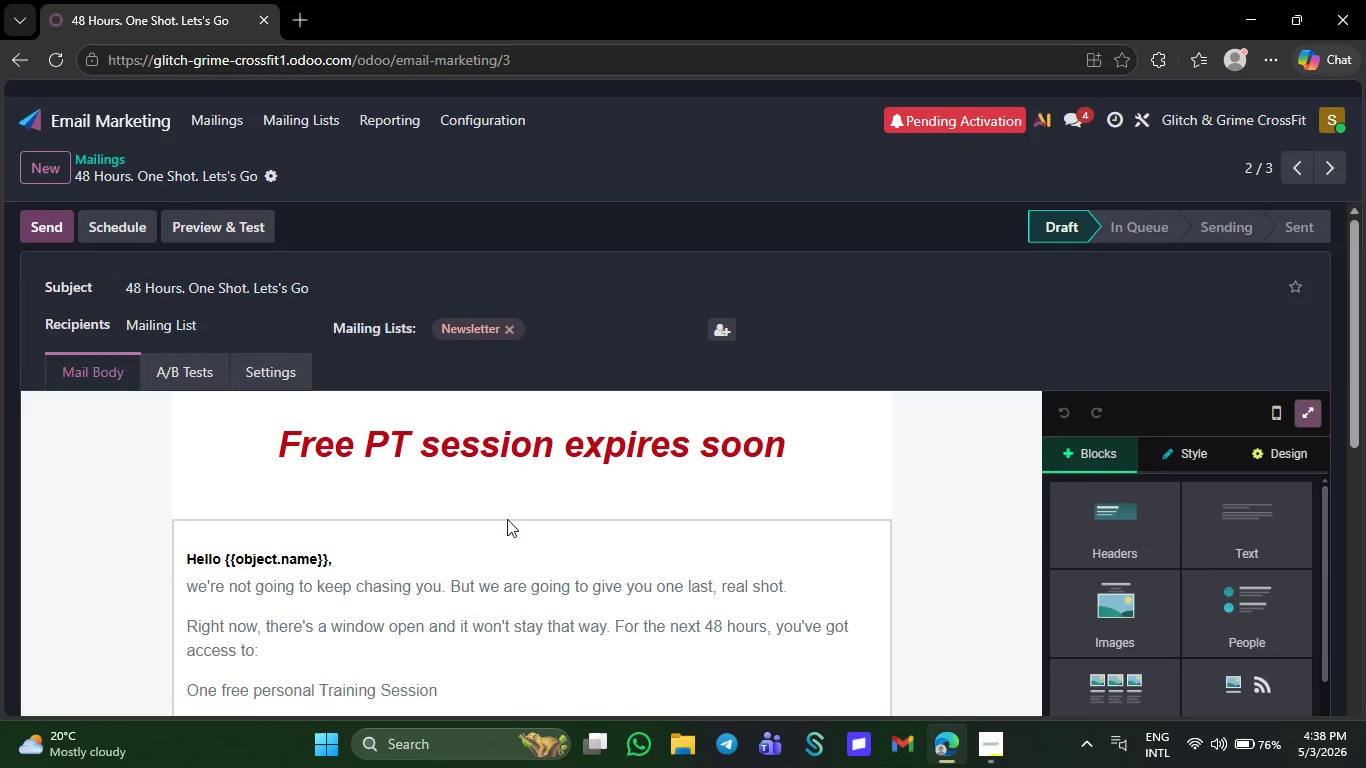 
wait(8.34)
 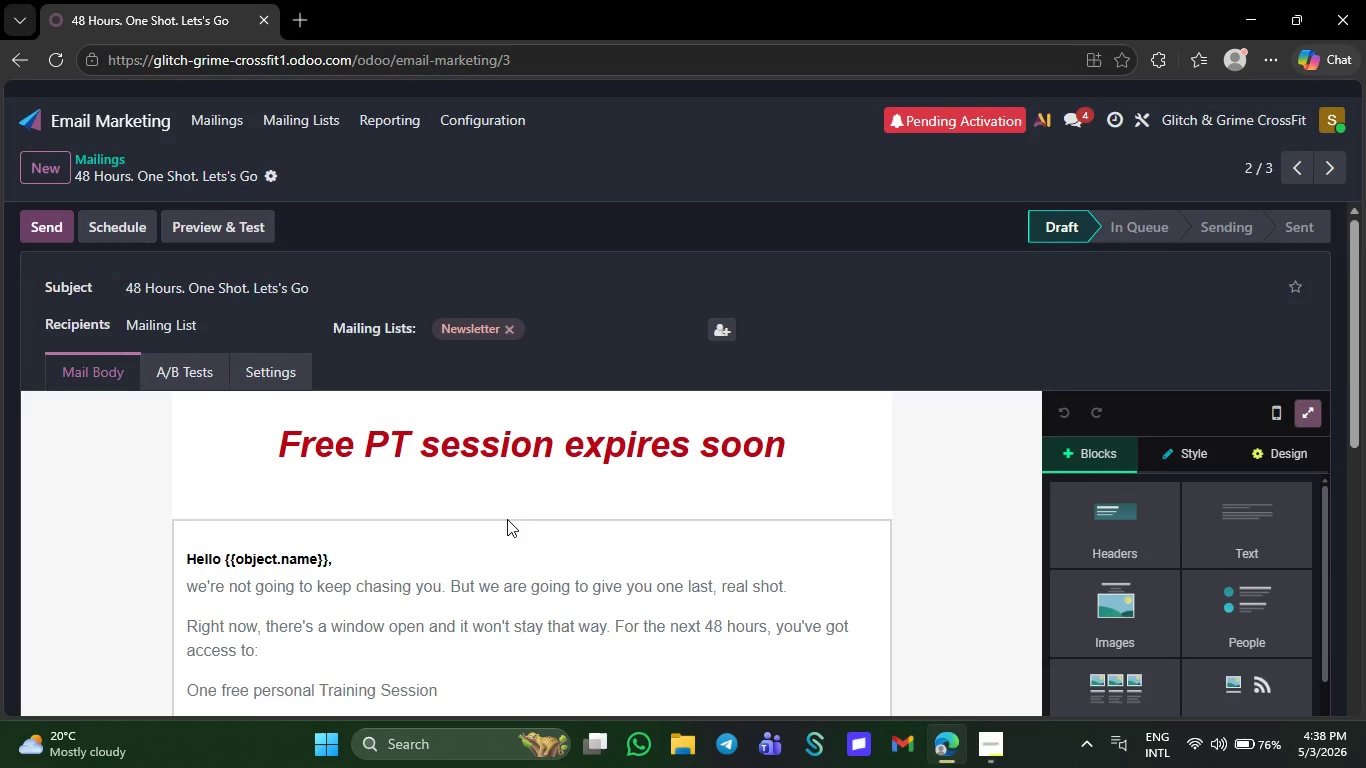 
left_click([233, 99])
 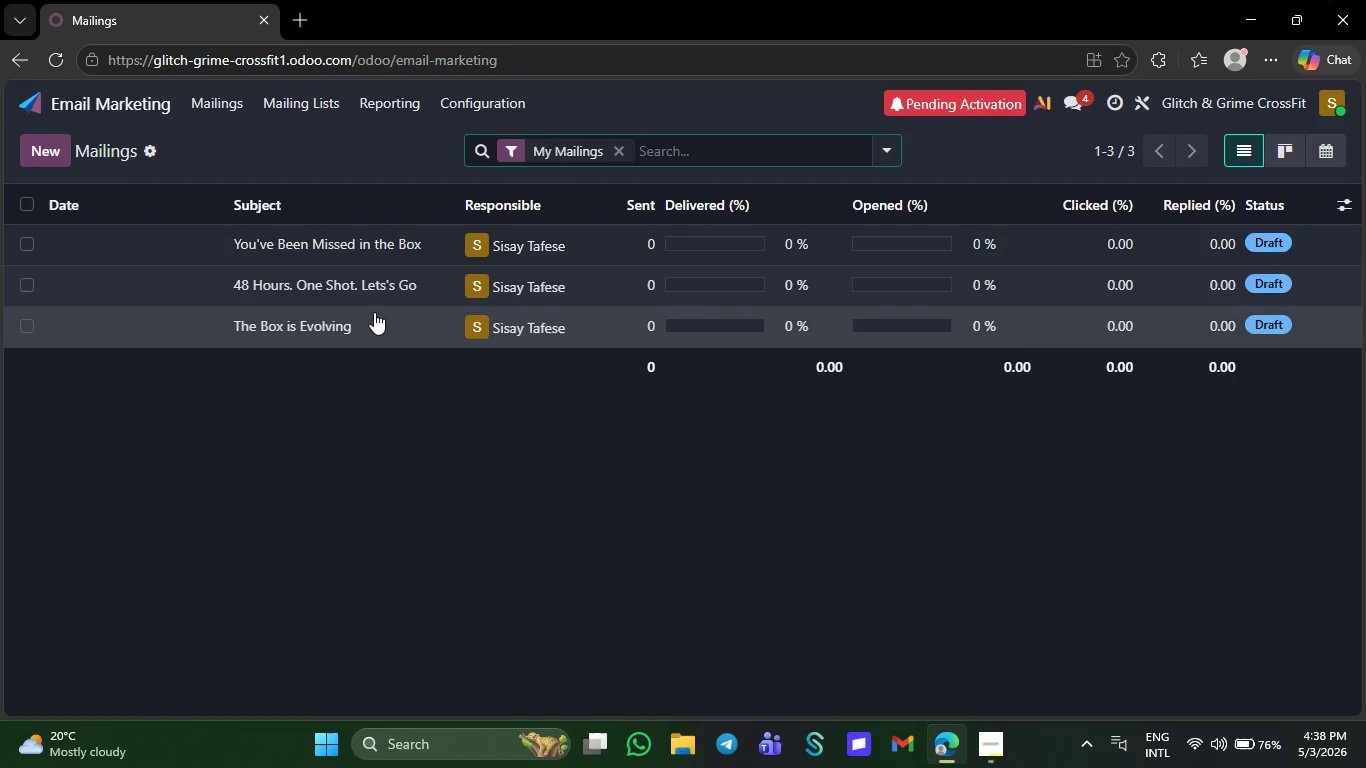 
left_click([374, 312])
 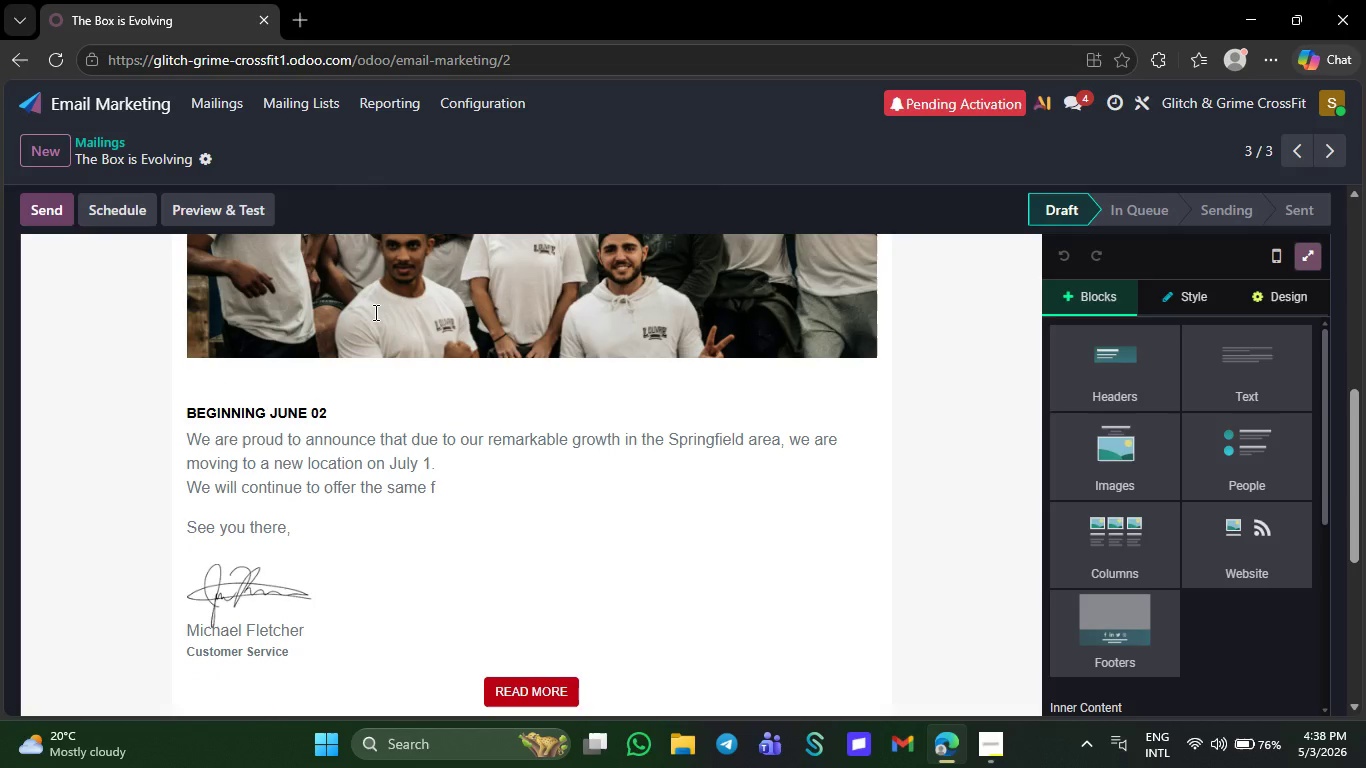 
wait(5.75)
 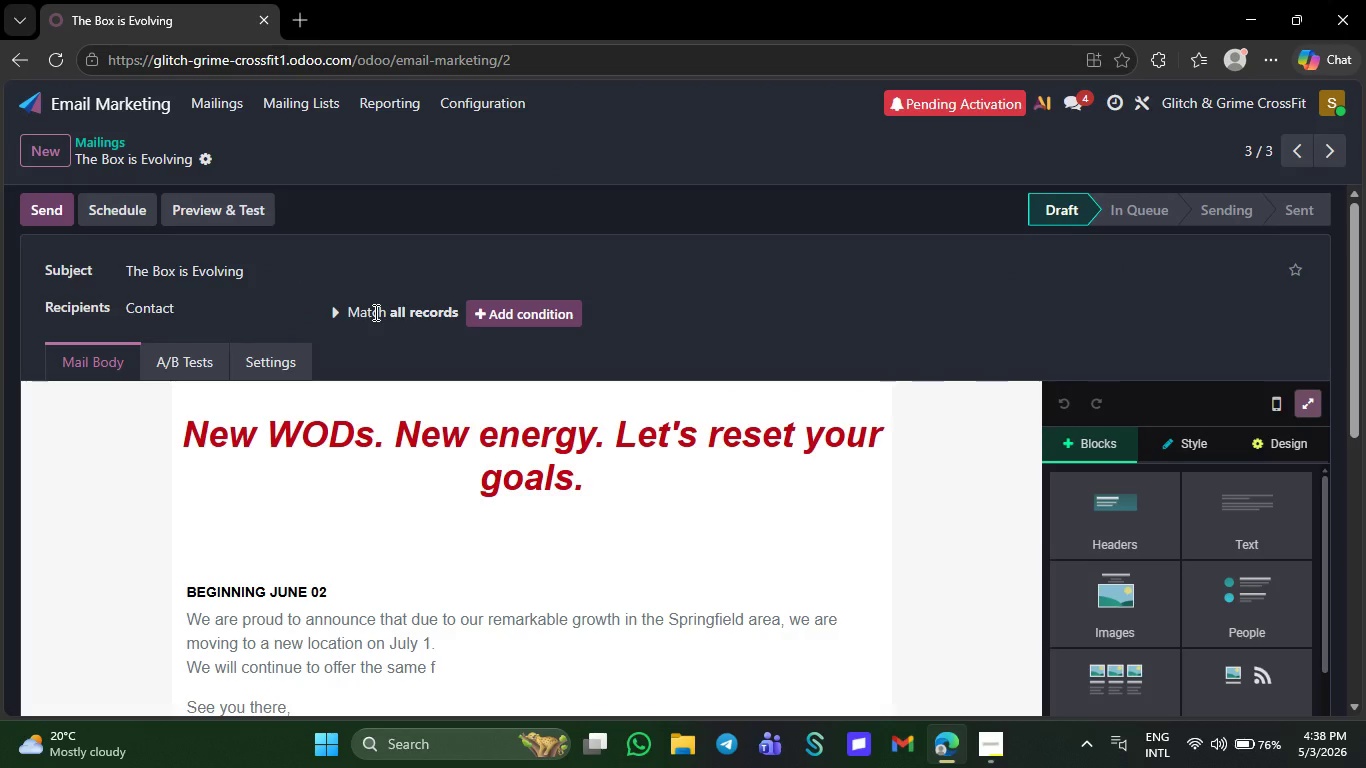 
left_click_drag(start_coordinate=[465, 486], to_coordinate=[179, 435])
 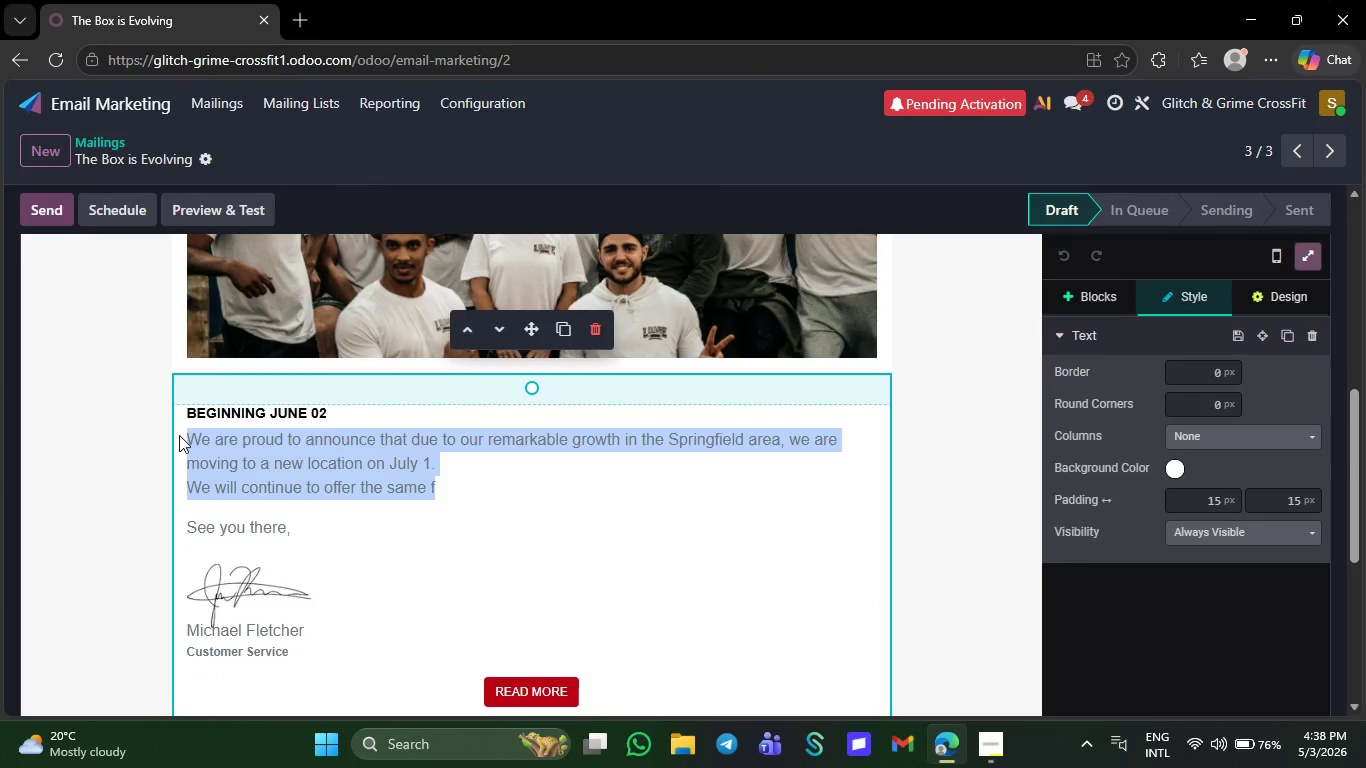 
key(Backspace)
 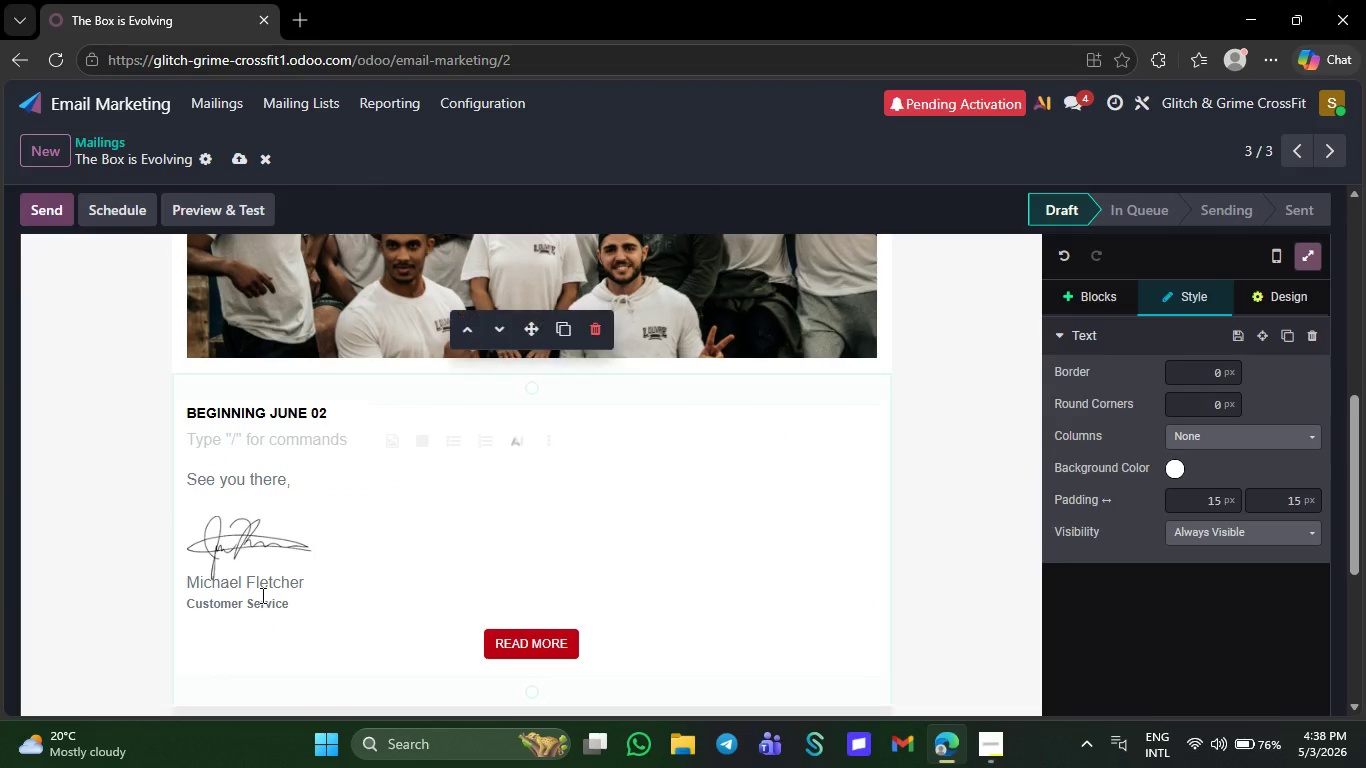 
left_click([306, 610])
 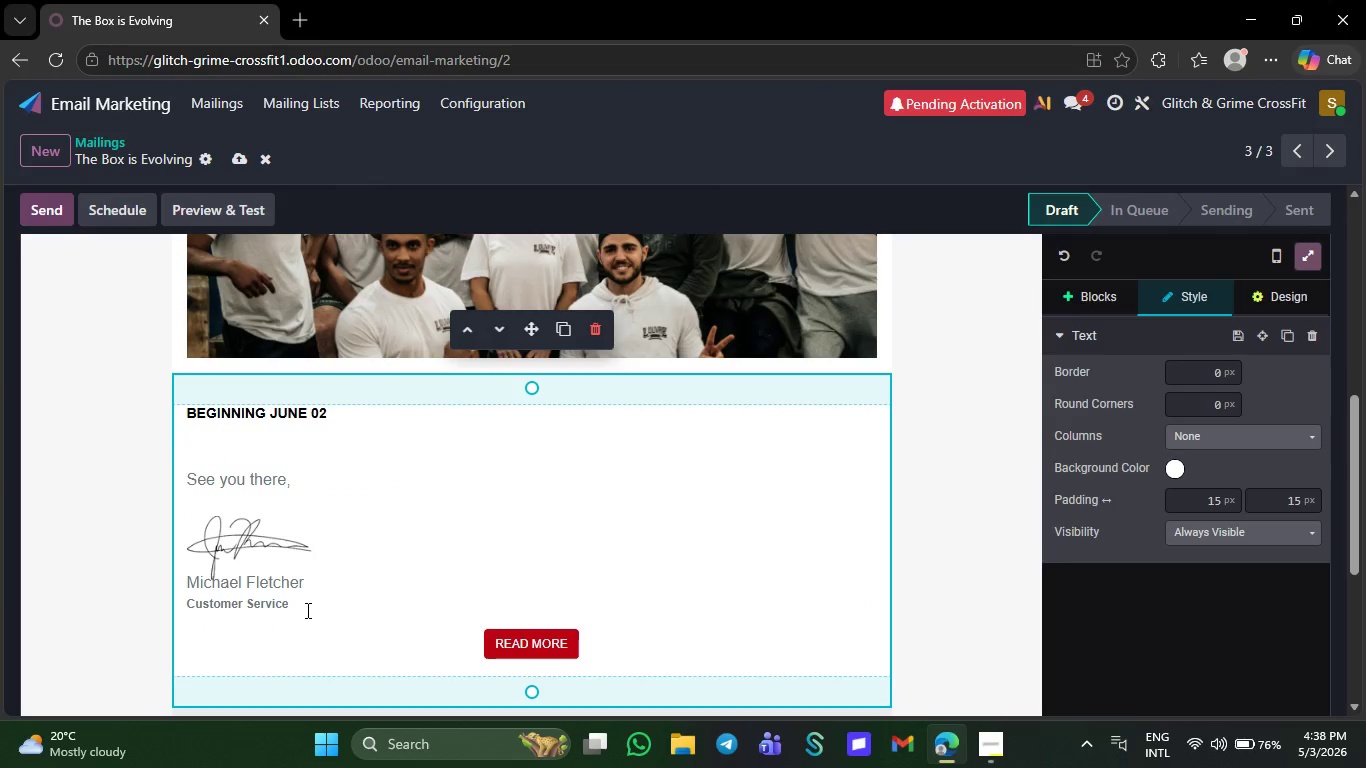 
hold_key(key=Backspace, duration=0.62)
 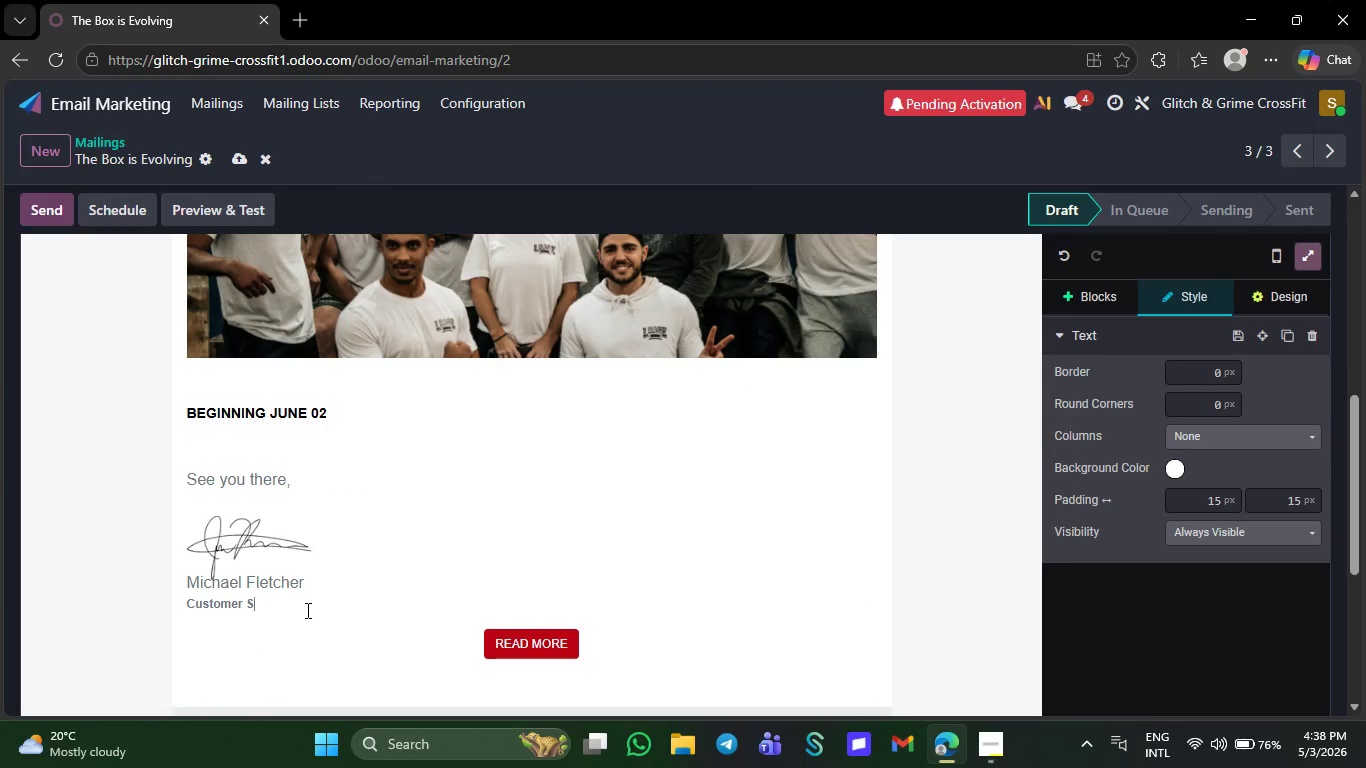 
key(Backspace)
 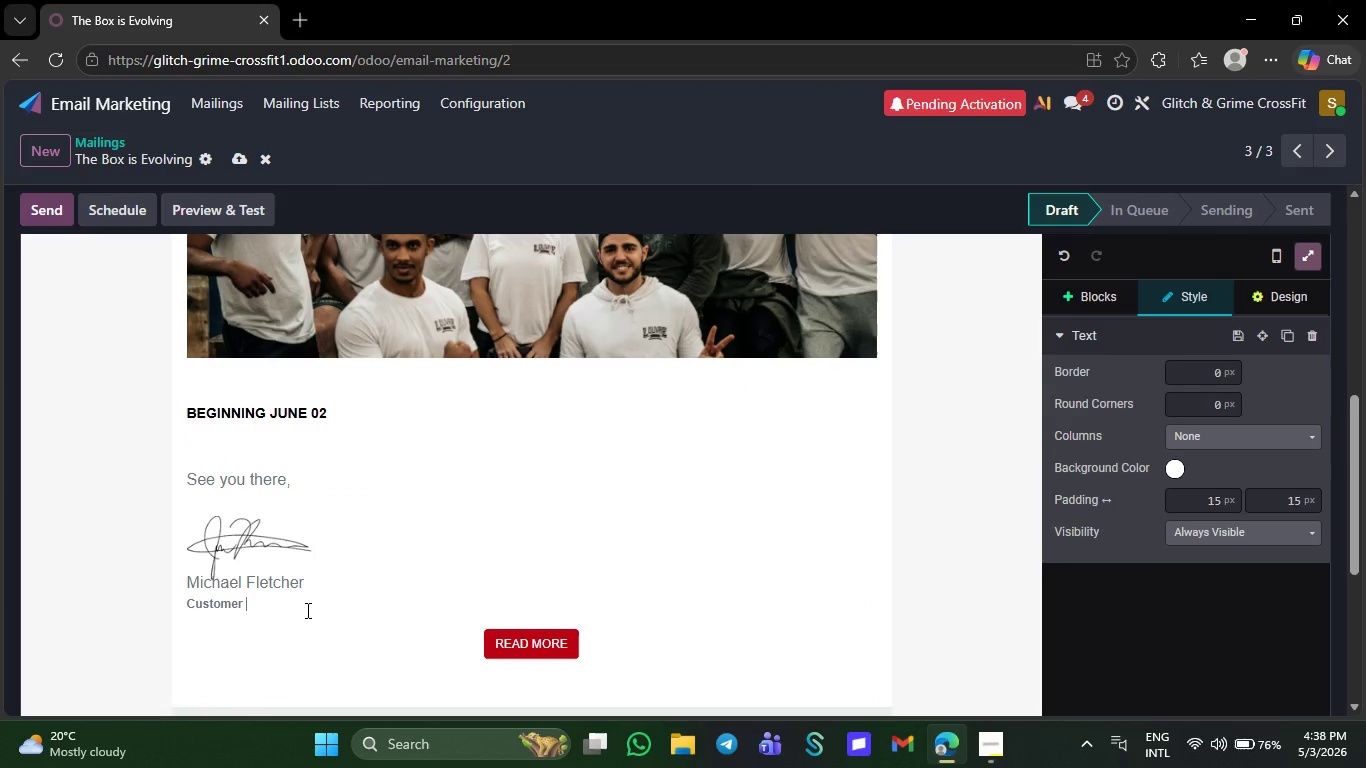 
key(Backspace)
 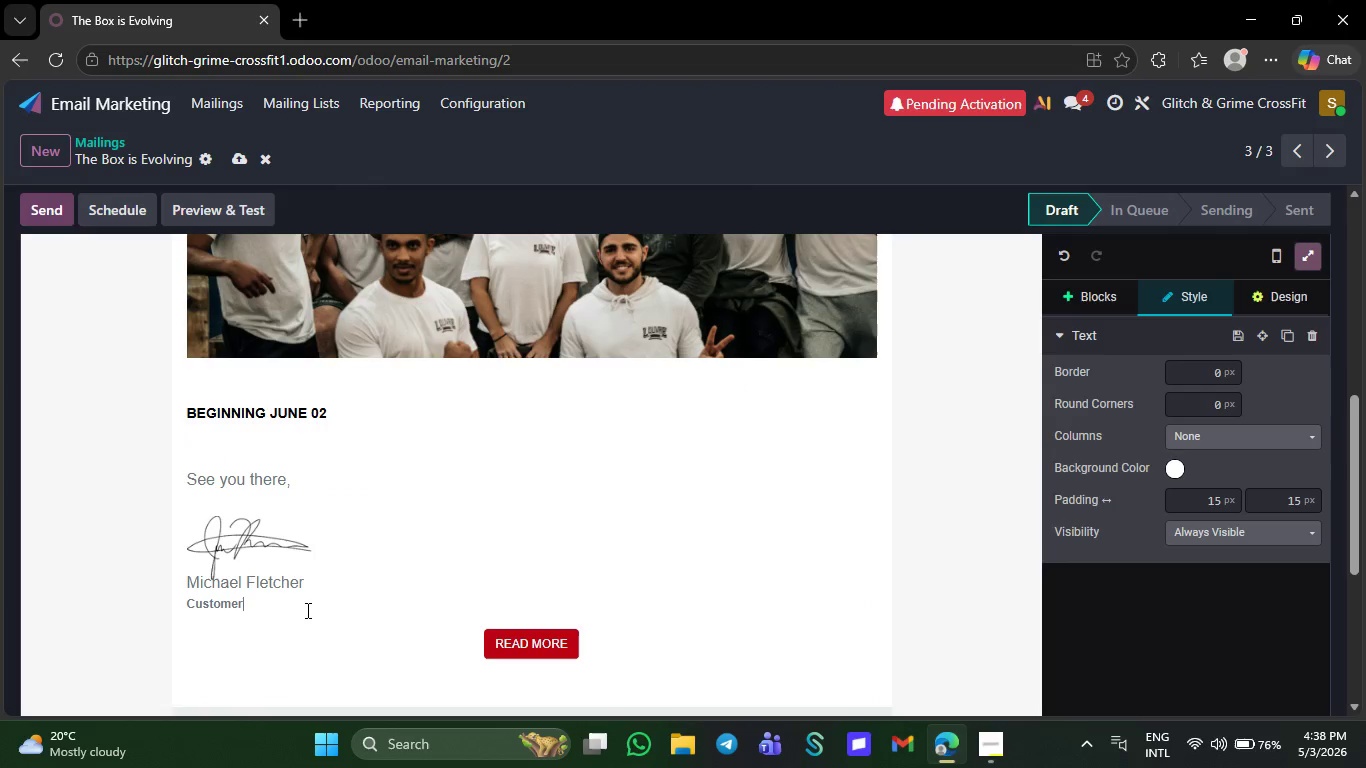 
key(Backspace)
 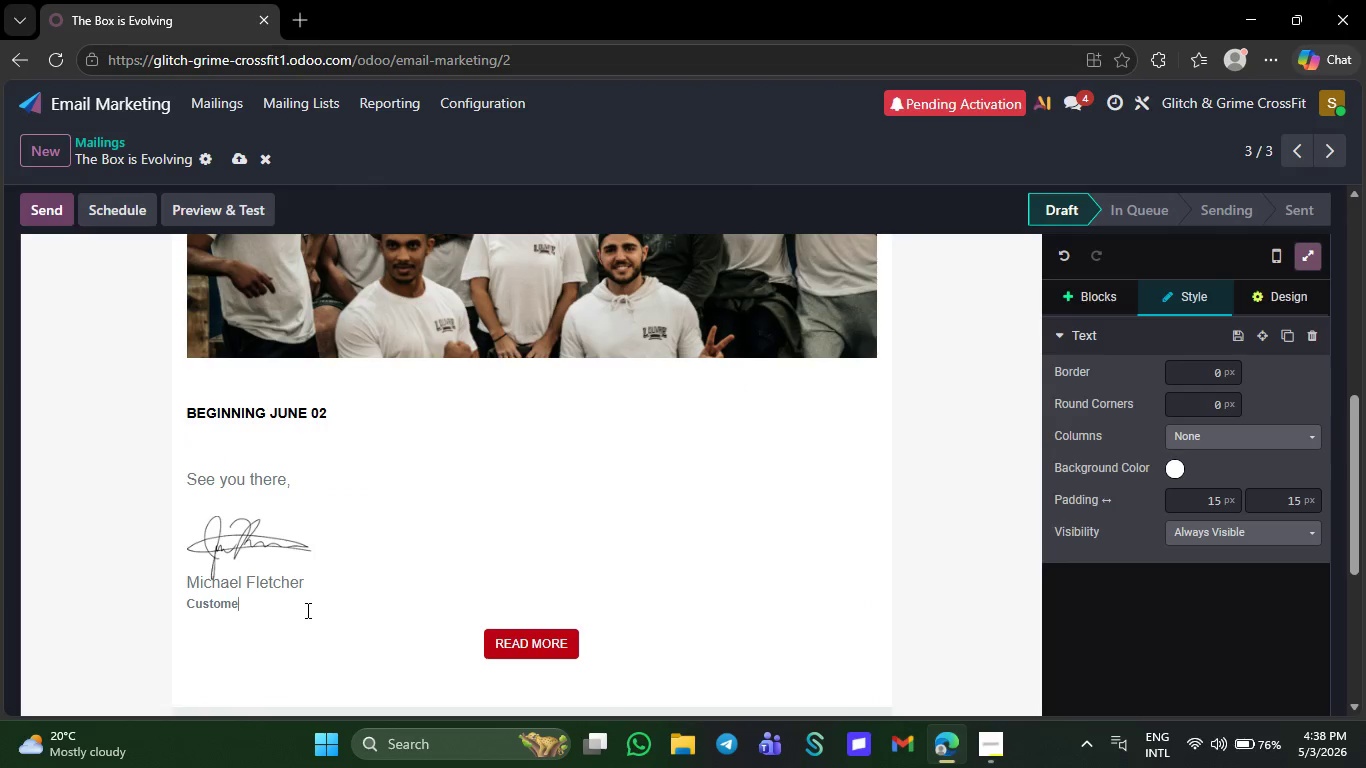 
key(Backspace)
 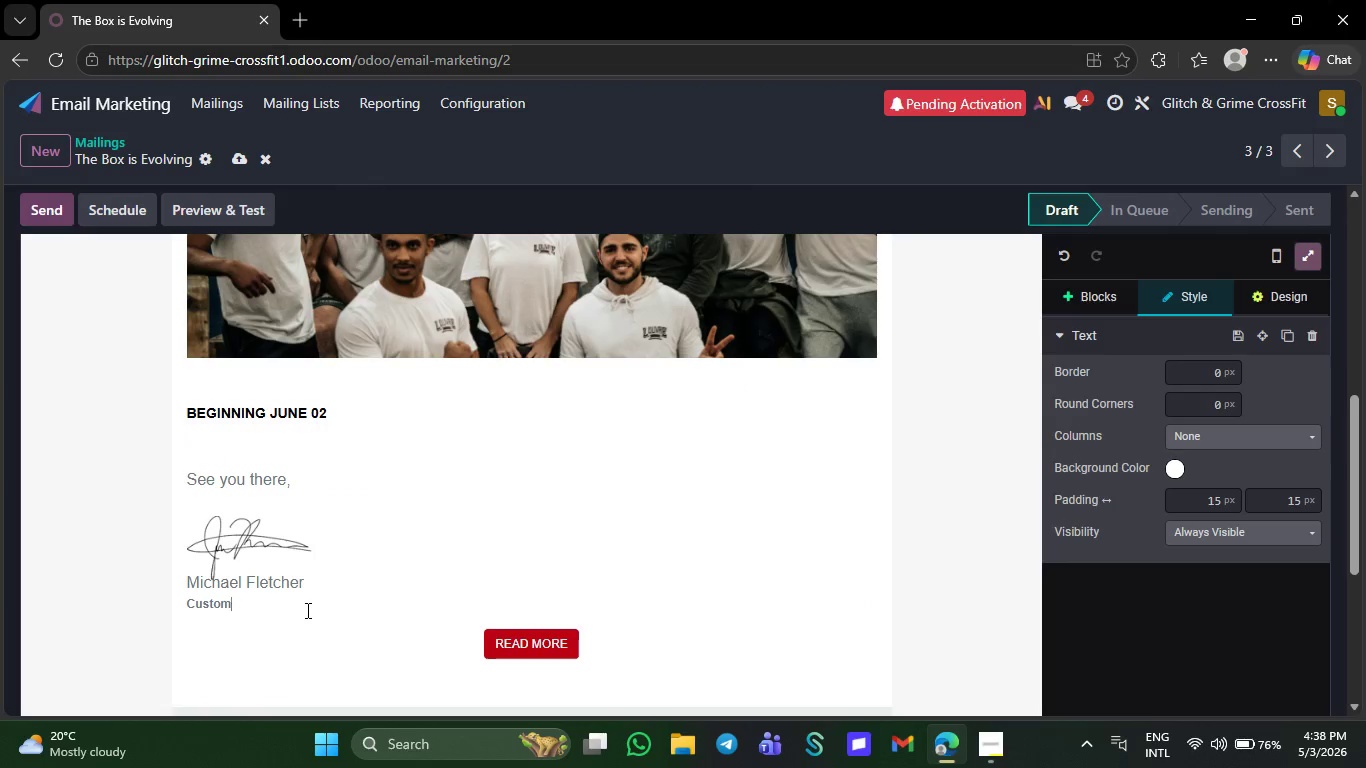 
key(Backspace)
 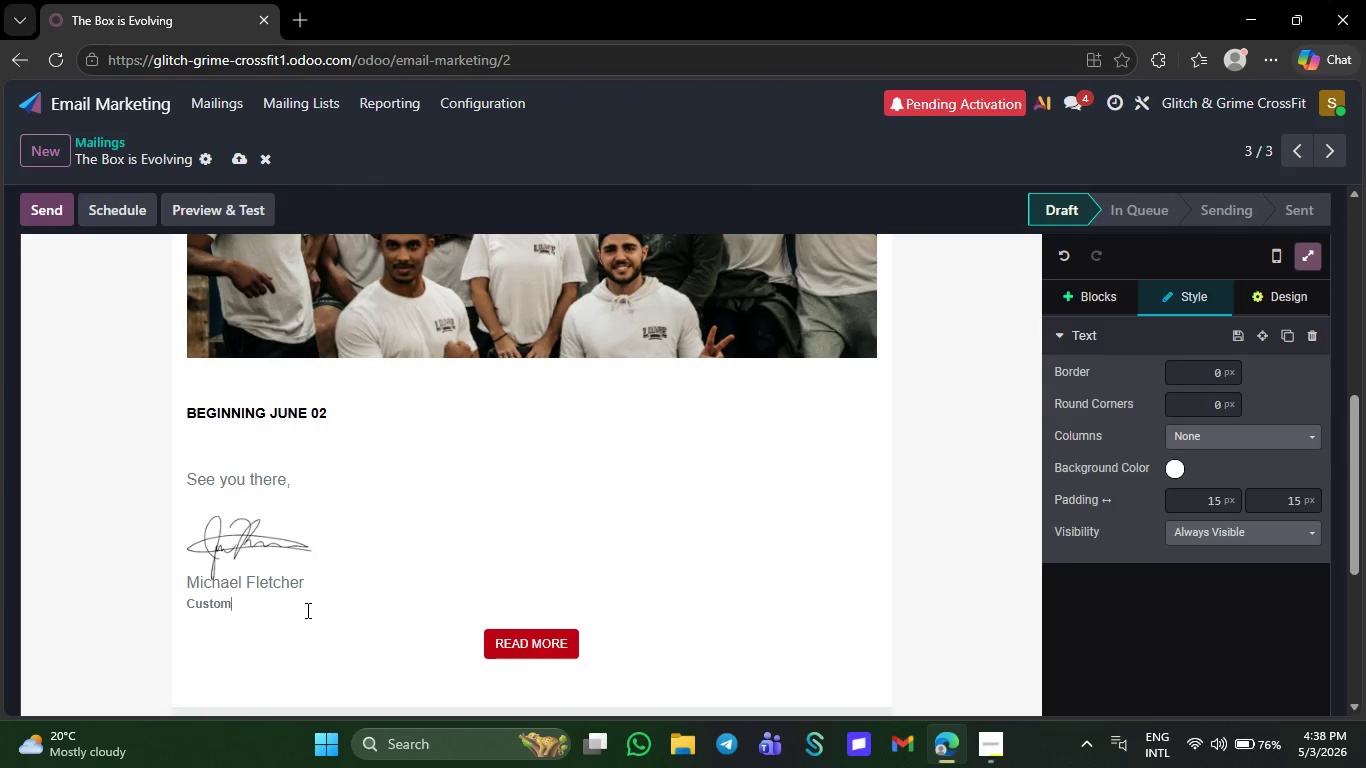 
key(Backspace)
 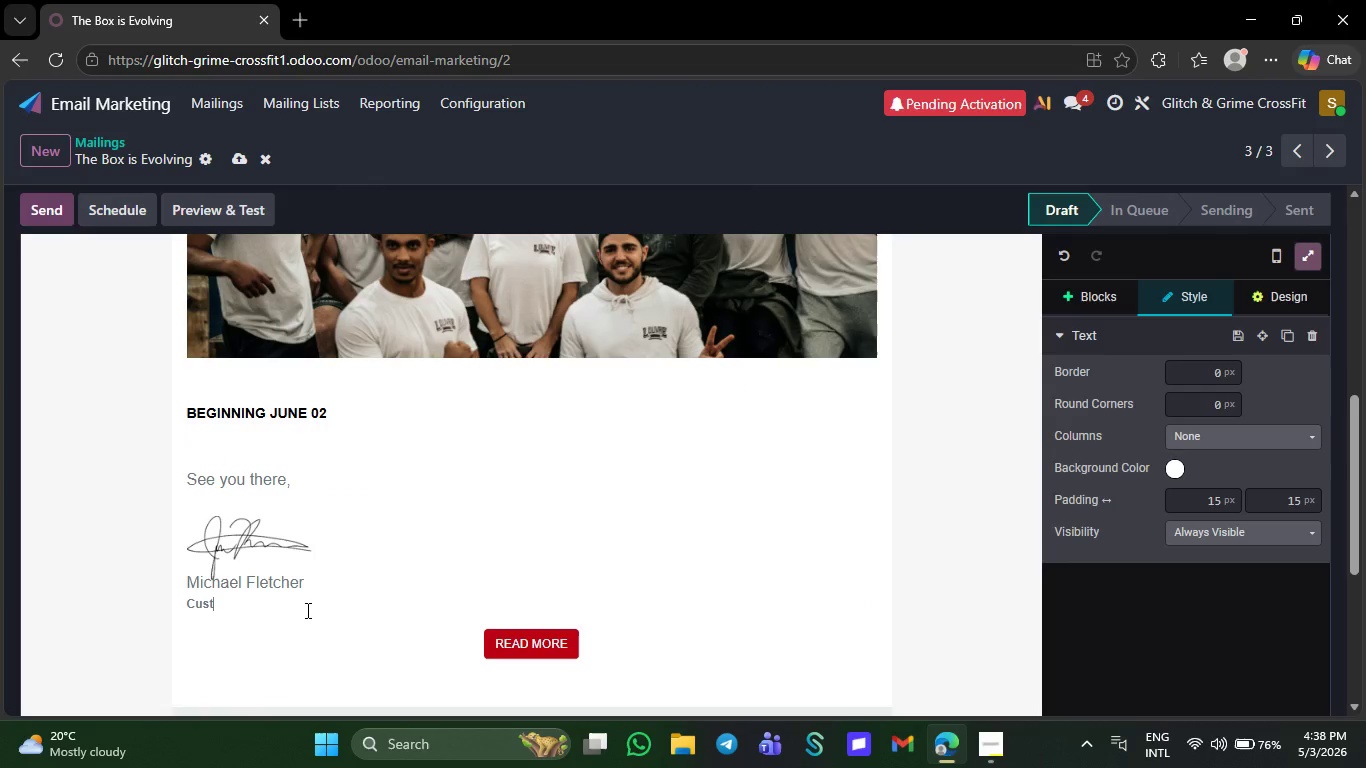 
key(Backspace)
 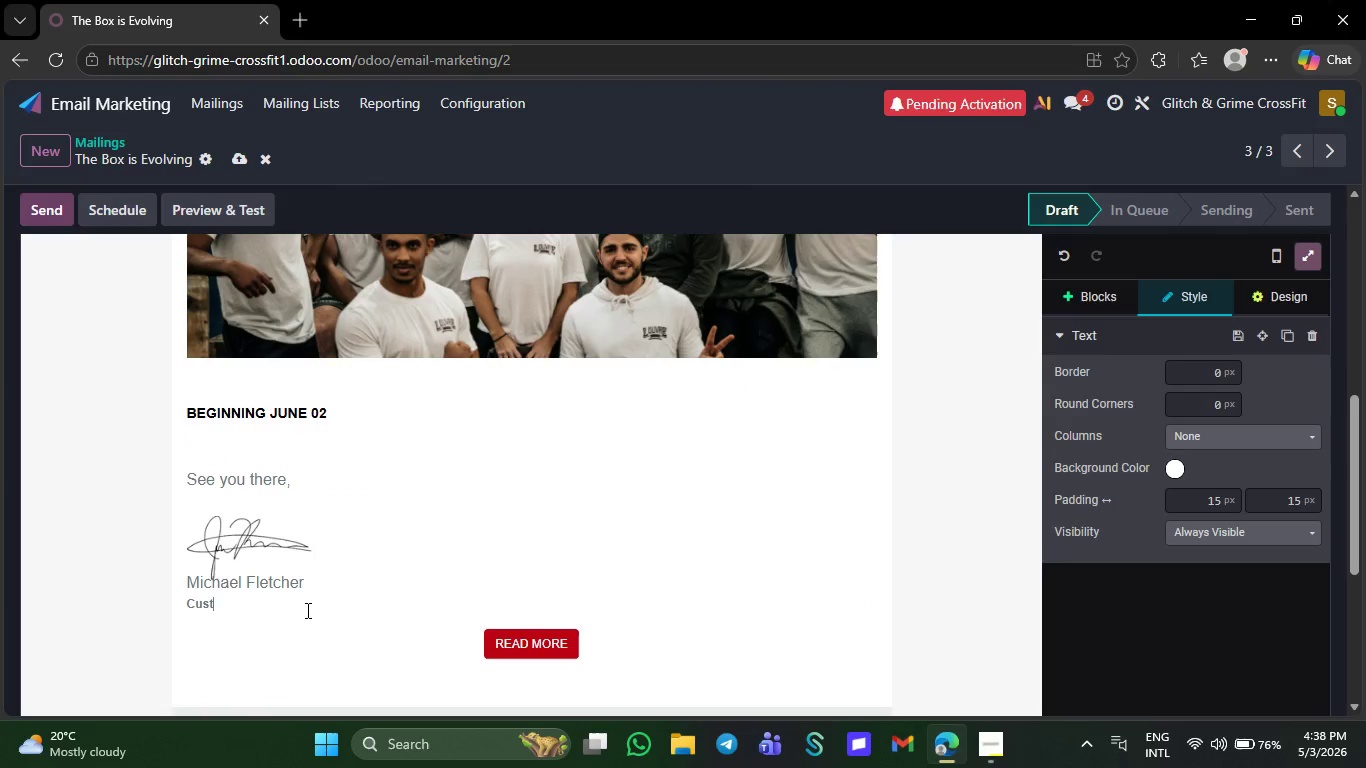 
key(Backspace)
 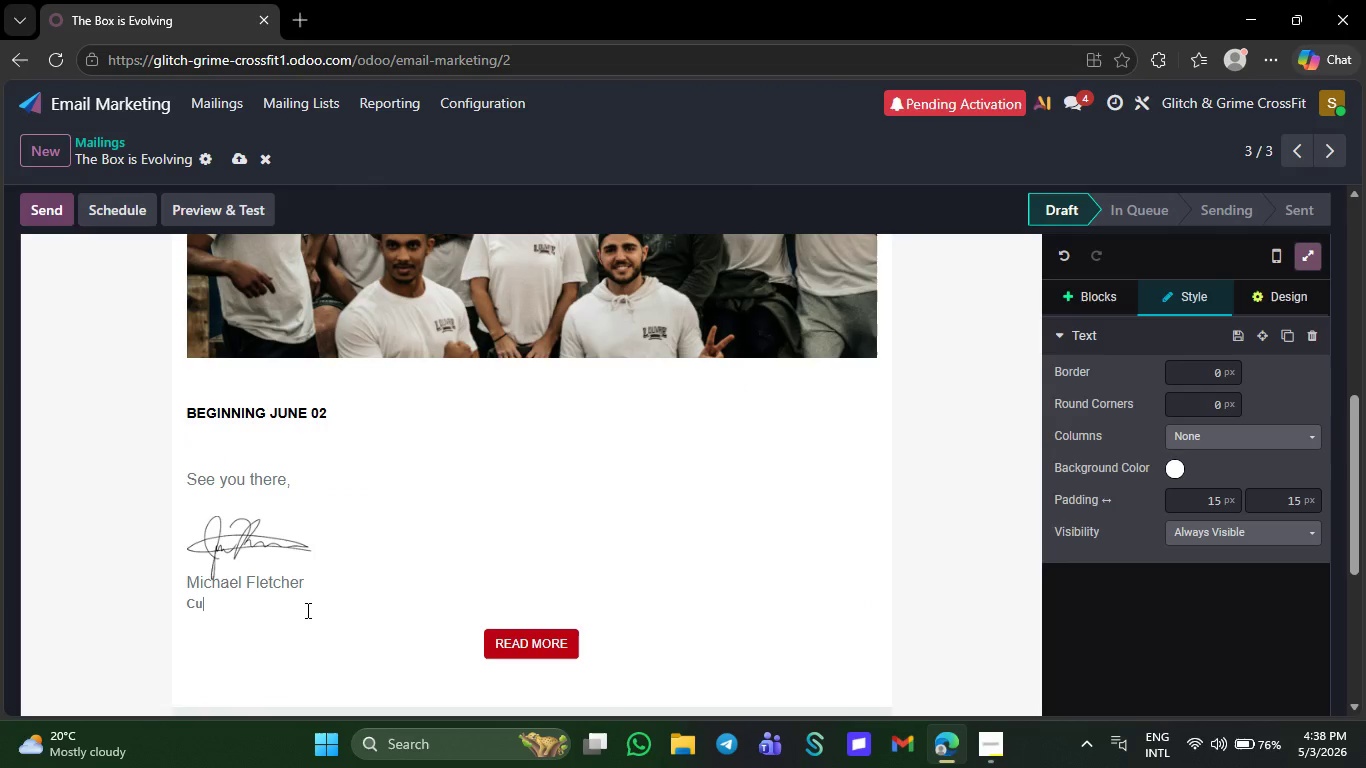 
key(Backspace)
 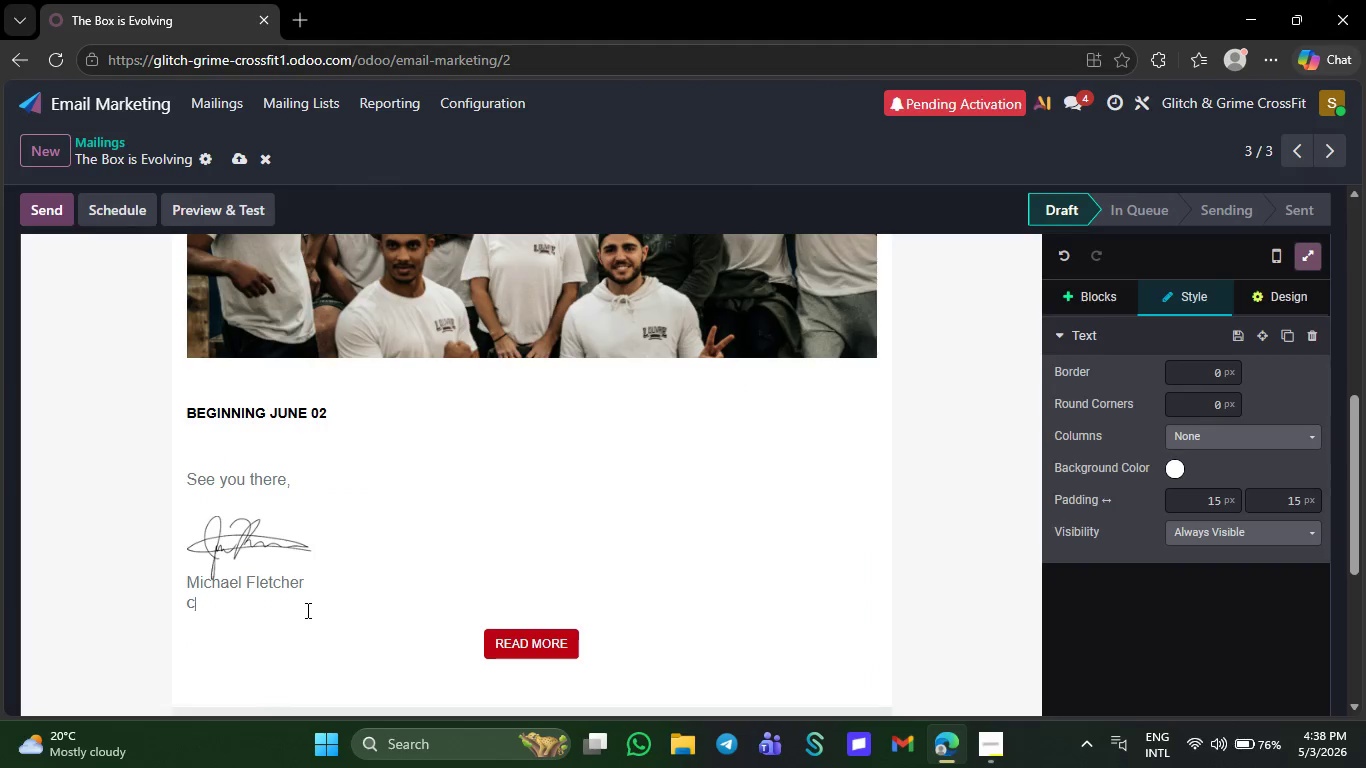 
key(Backspace)
 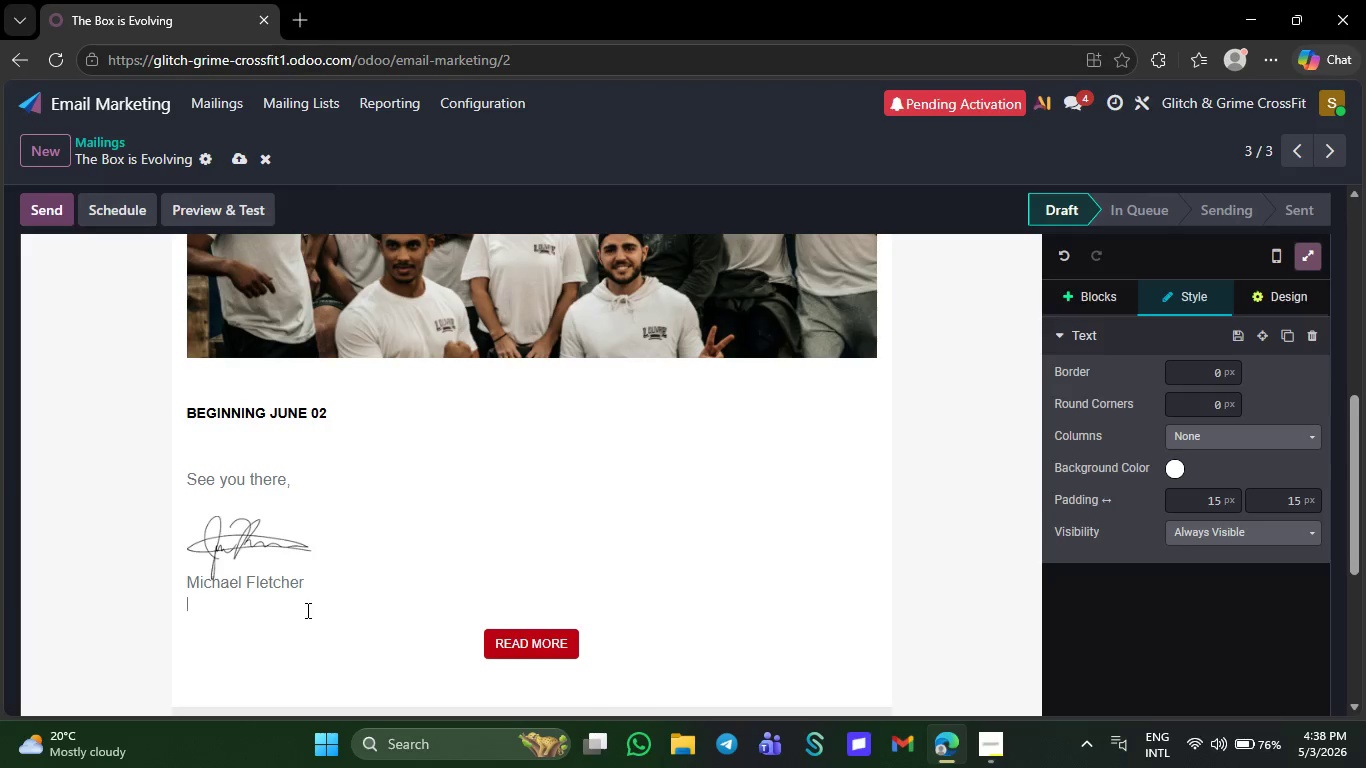 
key(Backspace)
 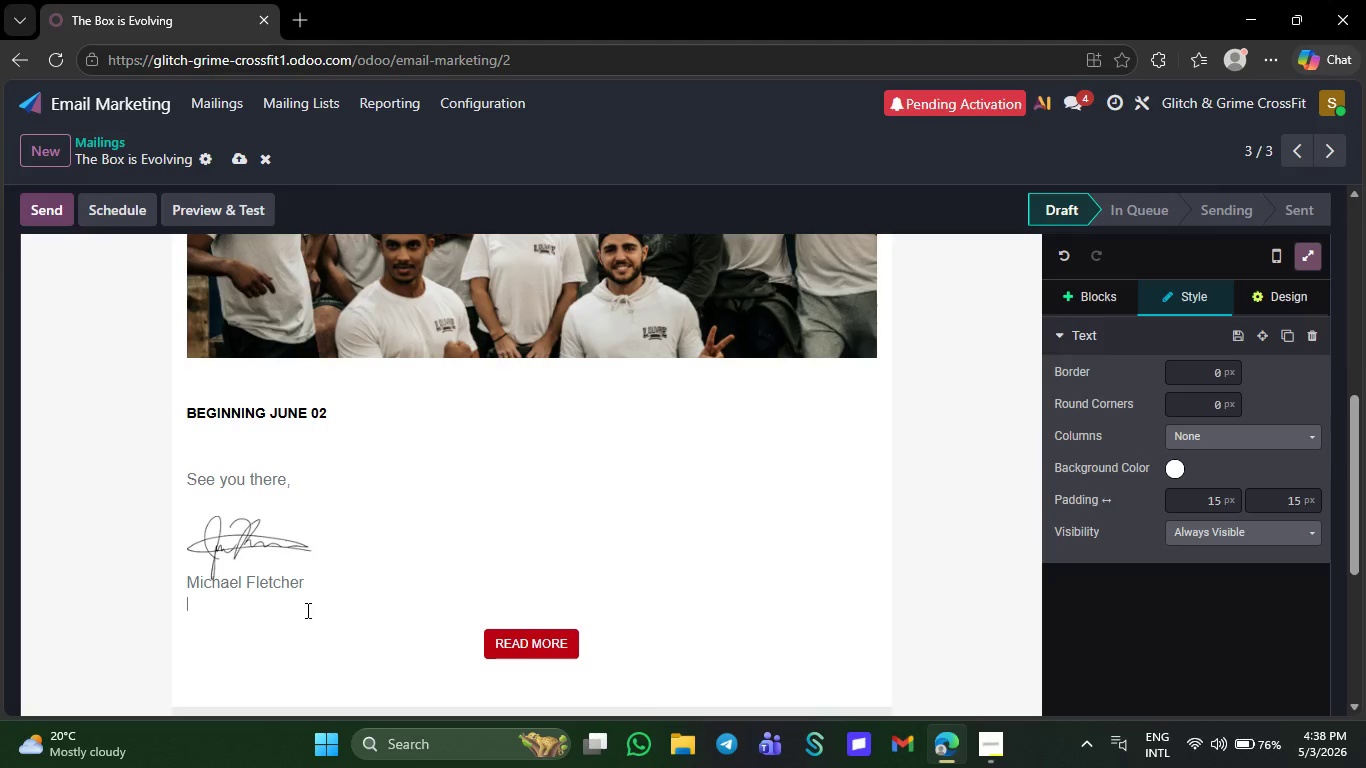 
key(Backspace)
 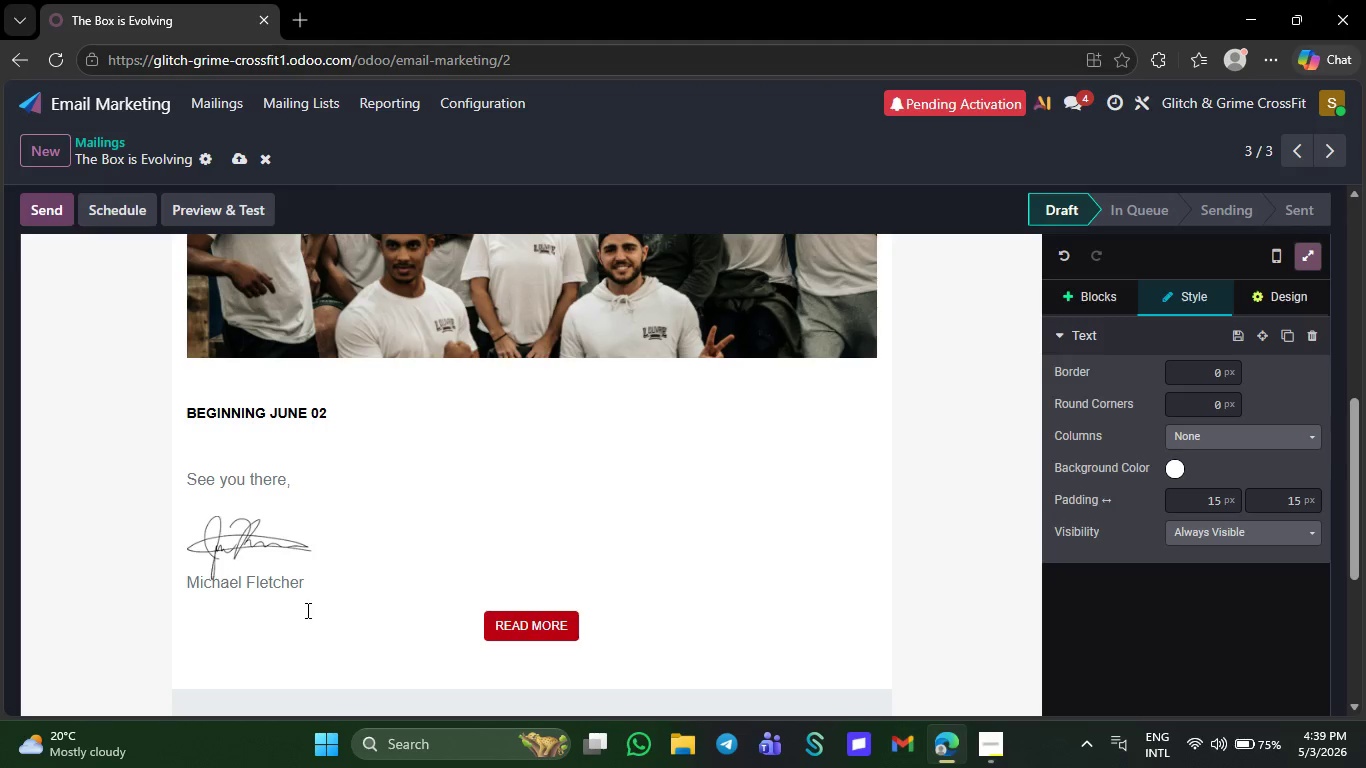 
wait(51.2)
 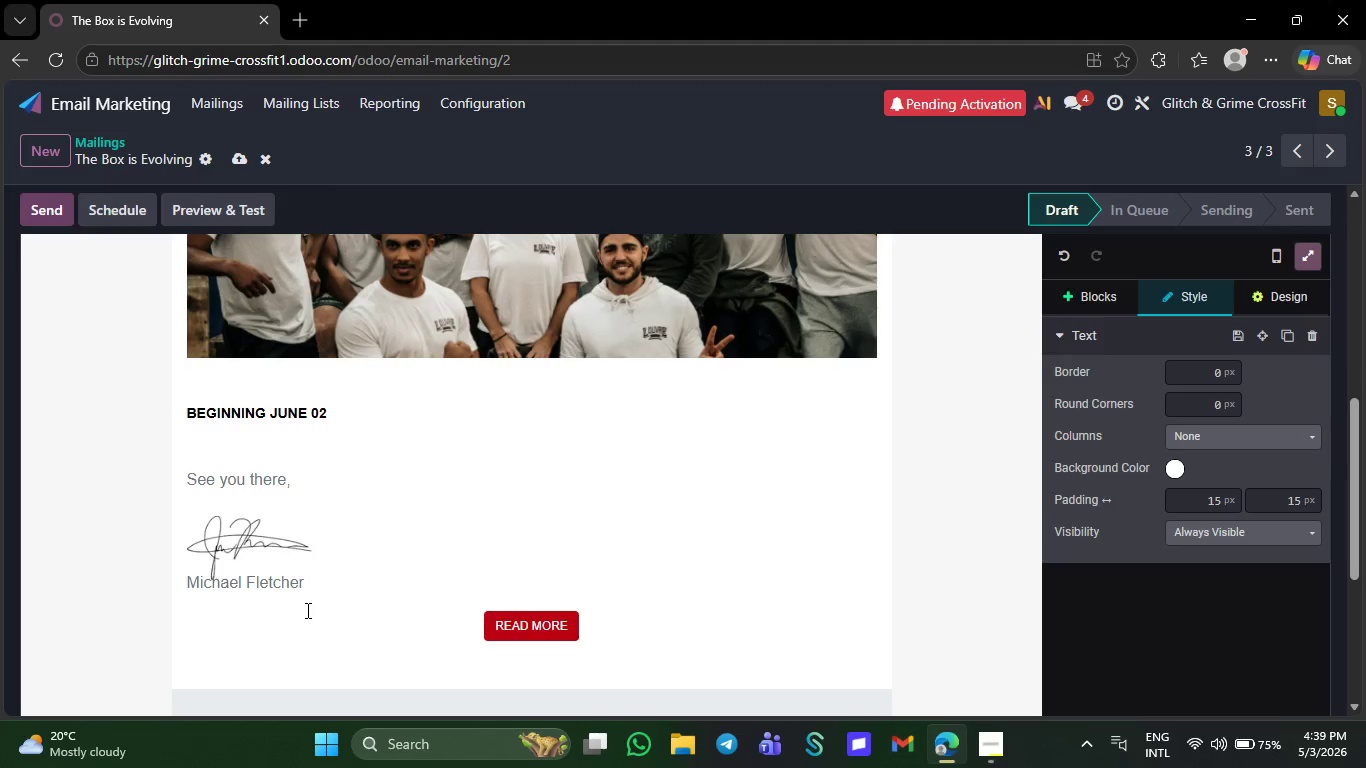 
left_click([235, 105])
 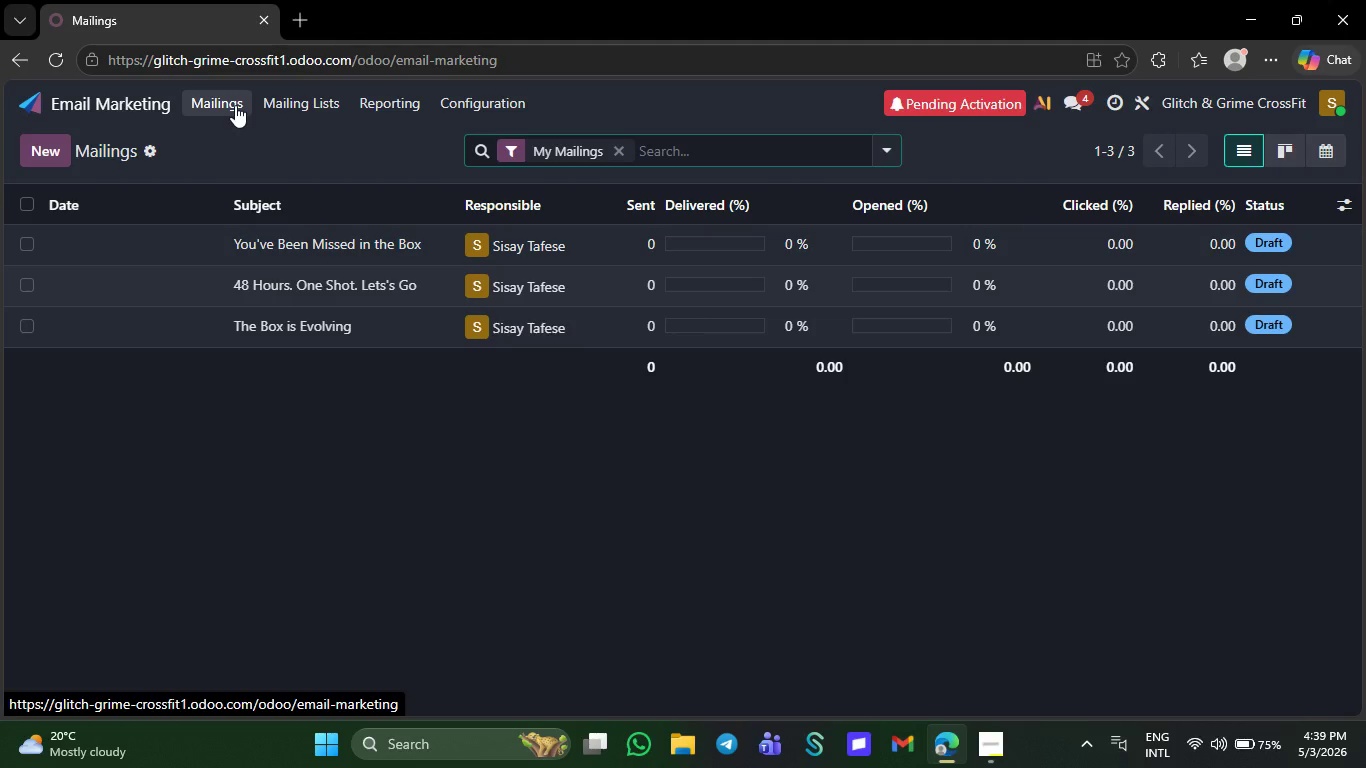 
wait(5.59)
 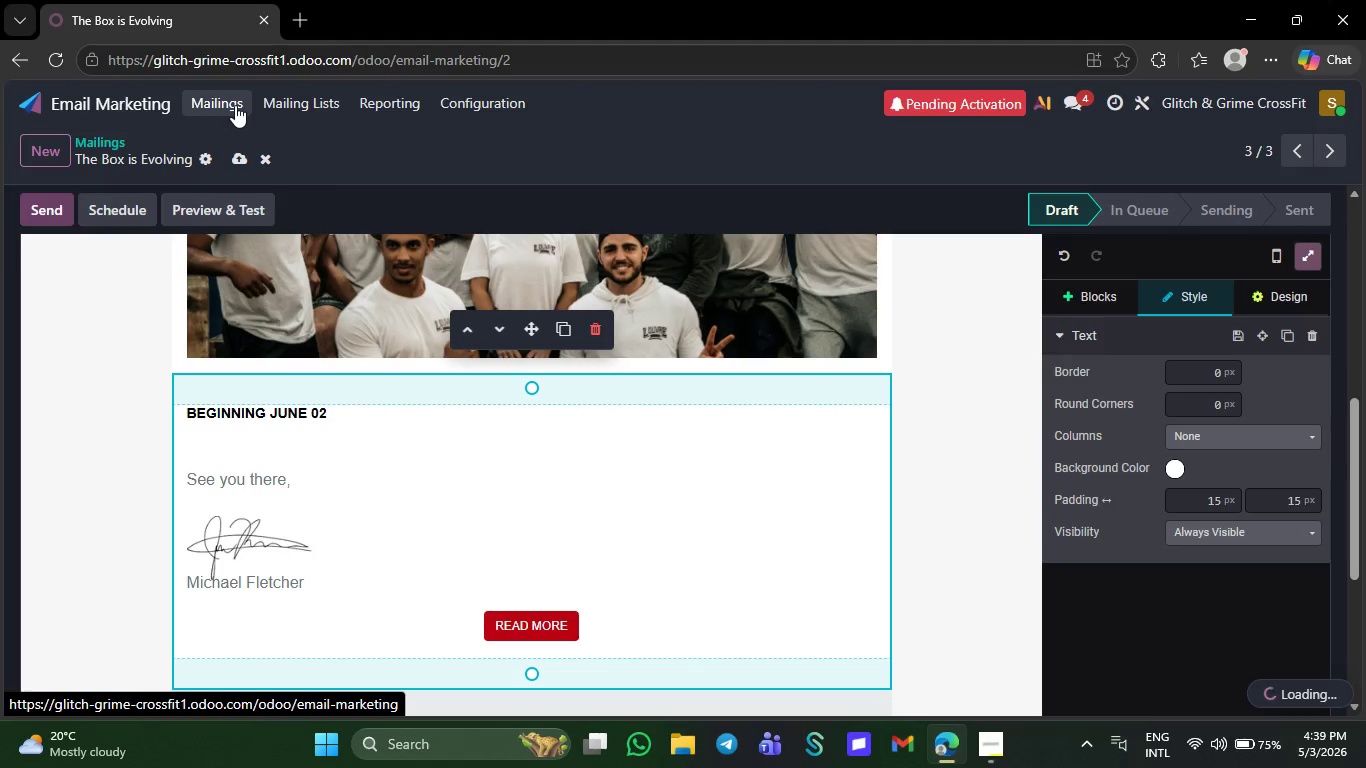 
left_click([327, 325])
 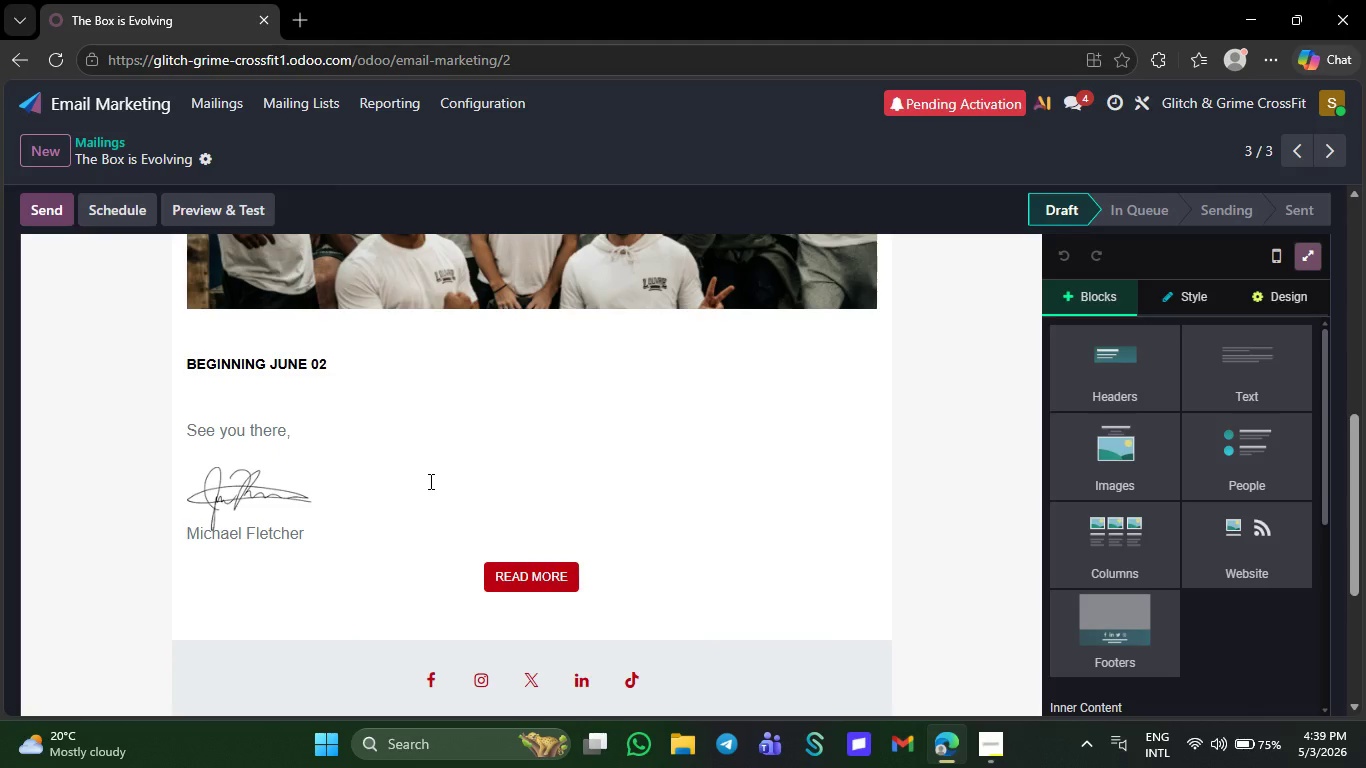 
wait(8.44)
 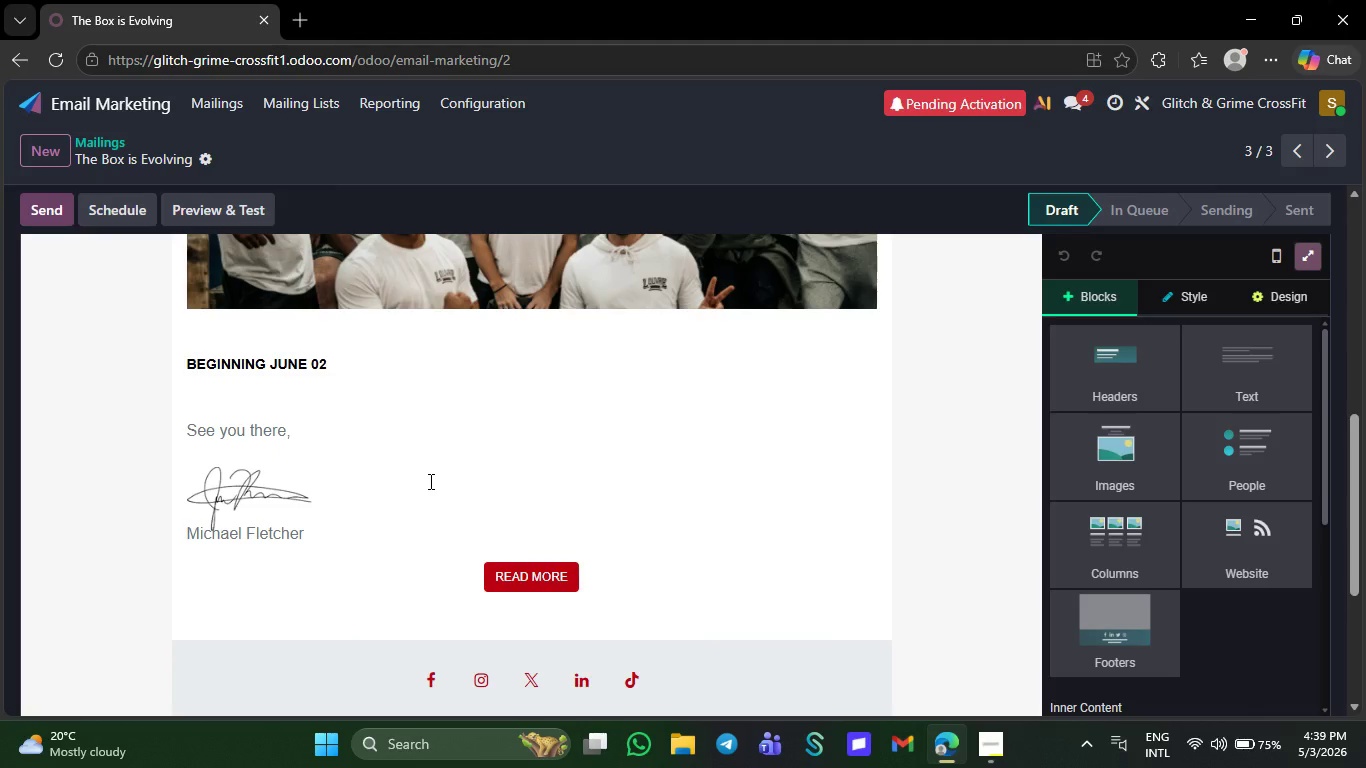 
left_click([211, 103])
 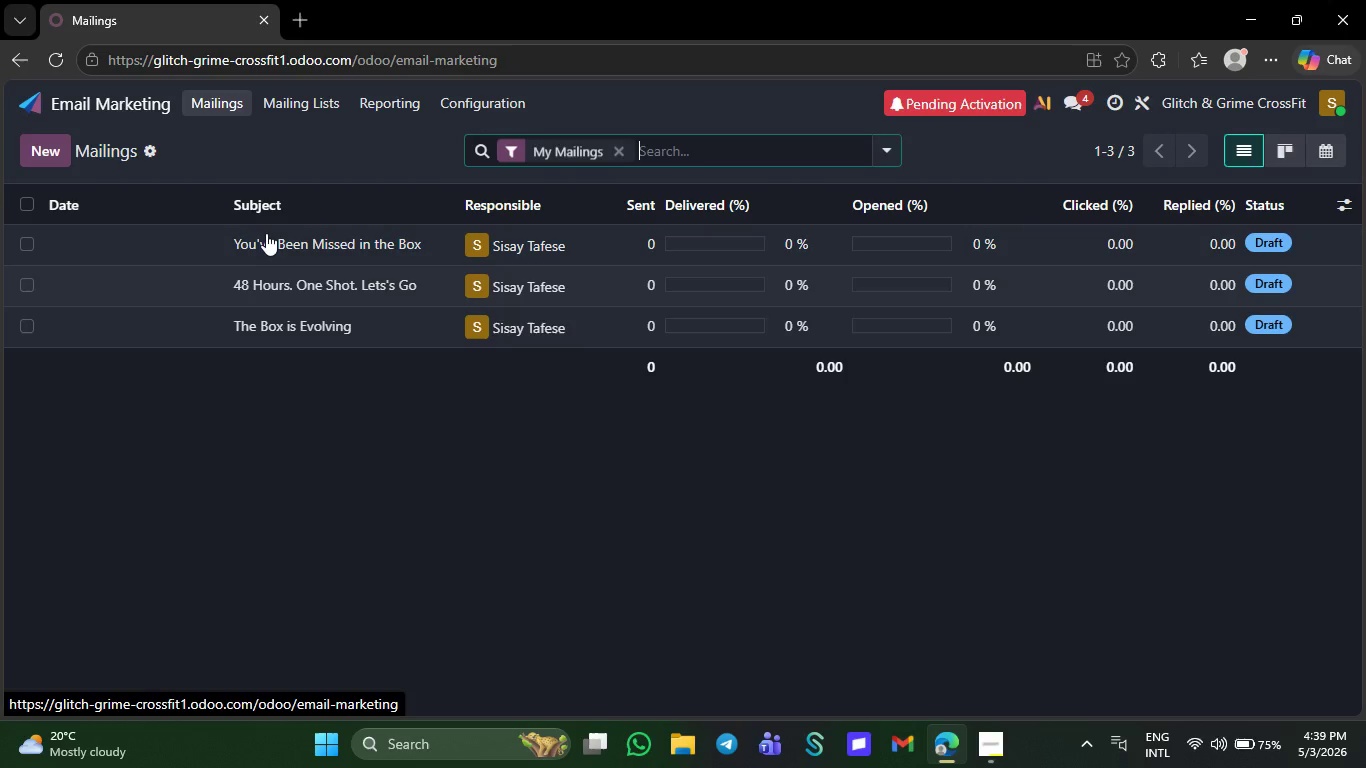 
left_click([291, 290])
 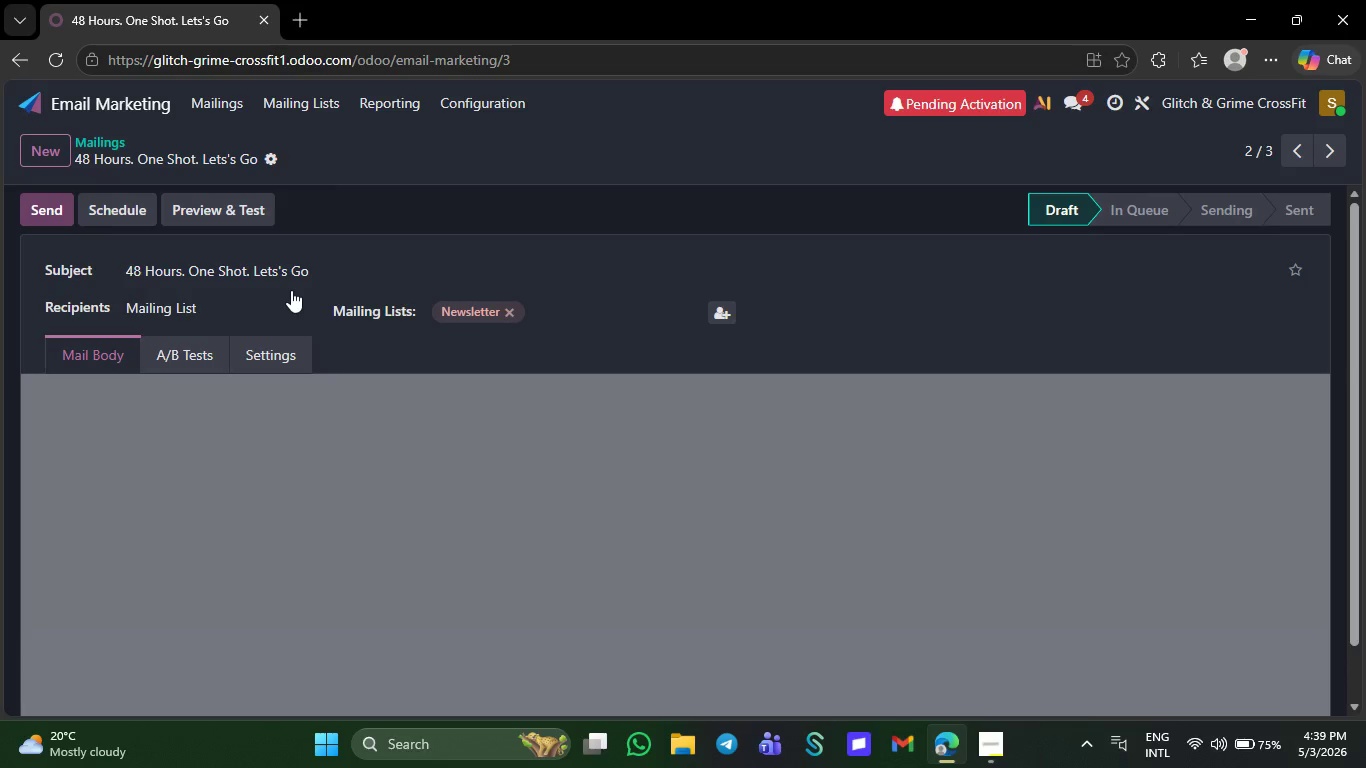 
mouse_move([458, 533])
 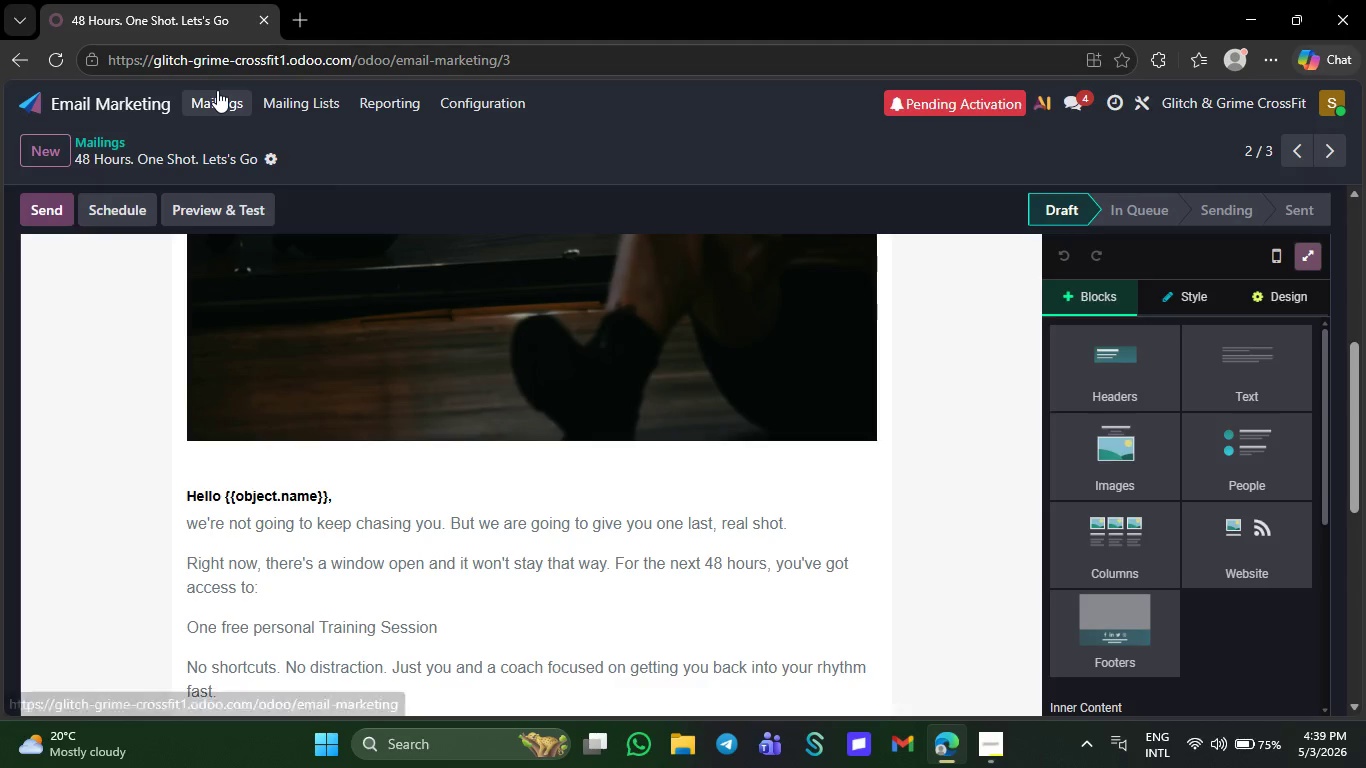 
left_click([217, 90])
 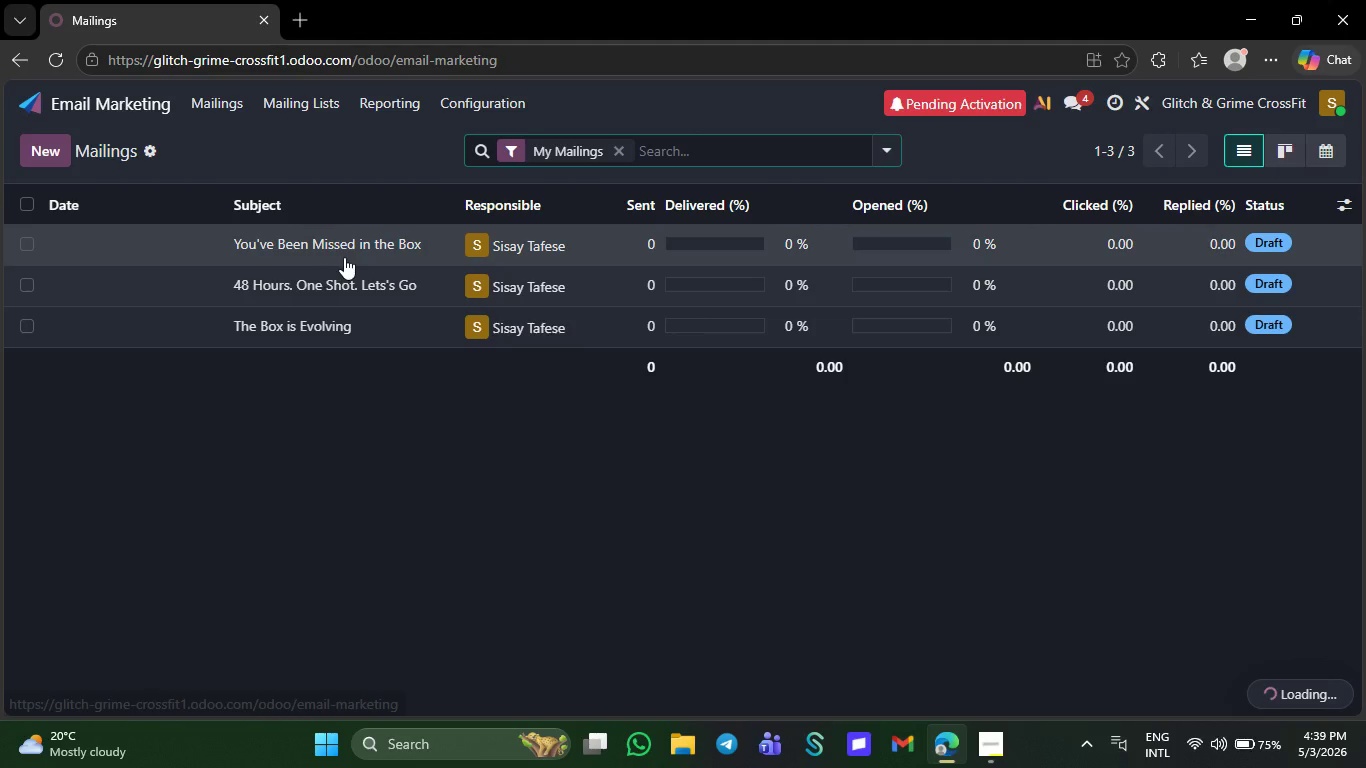 
left_click([341, 250])
 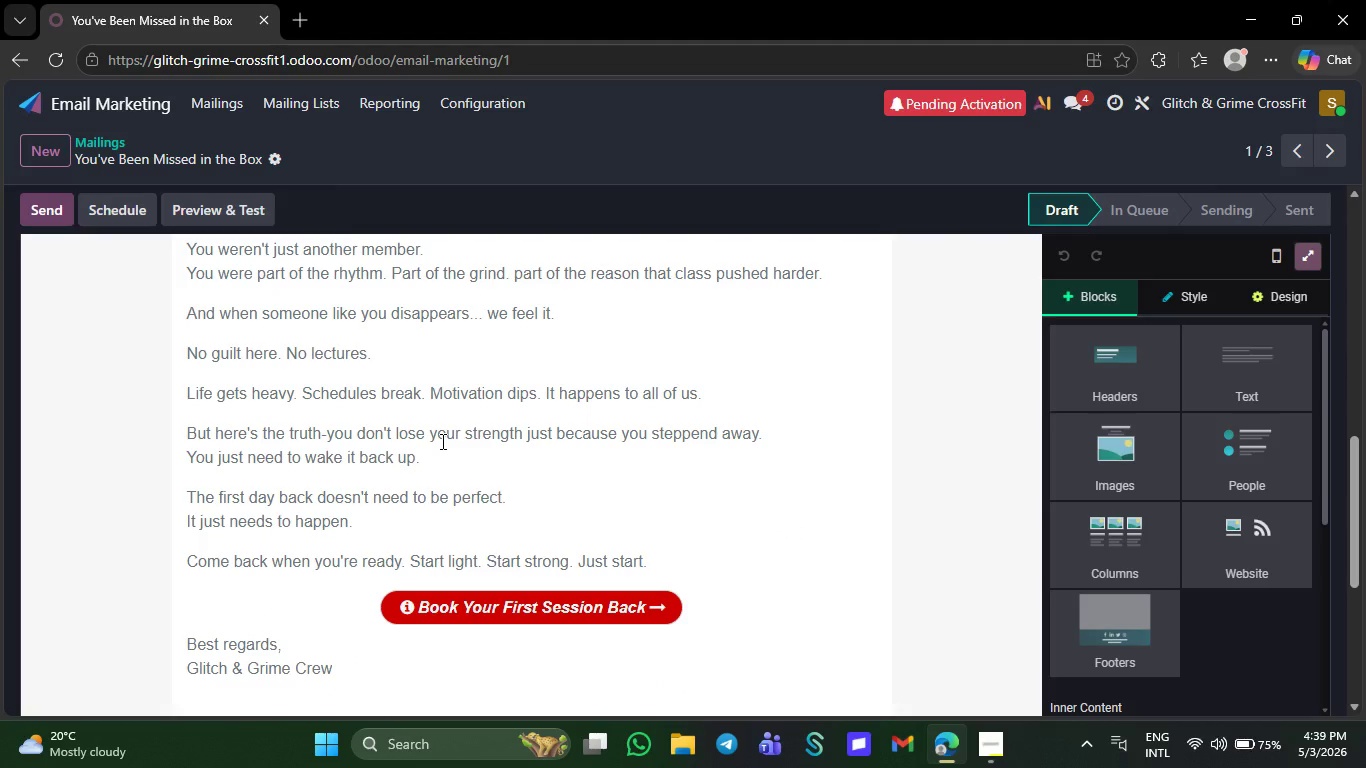 
wait(7.95)
 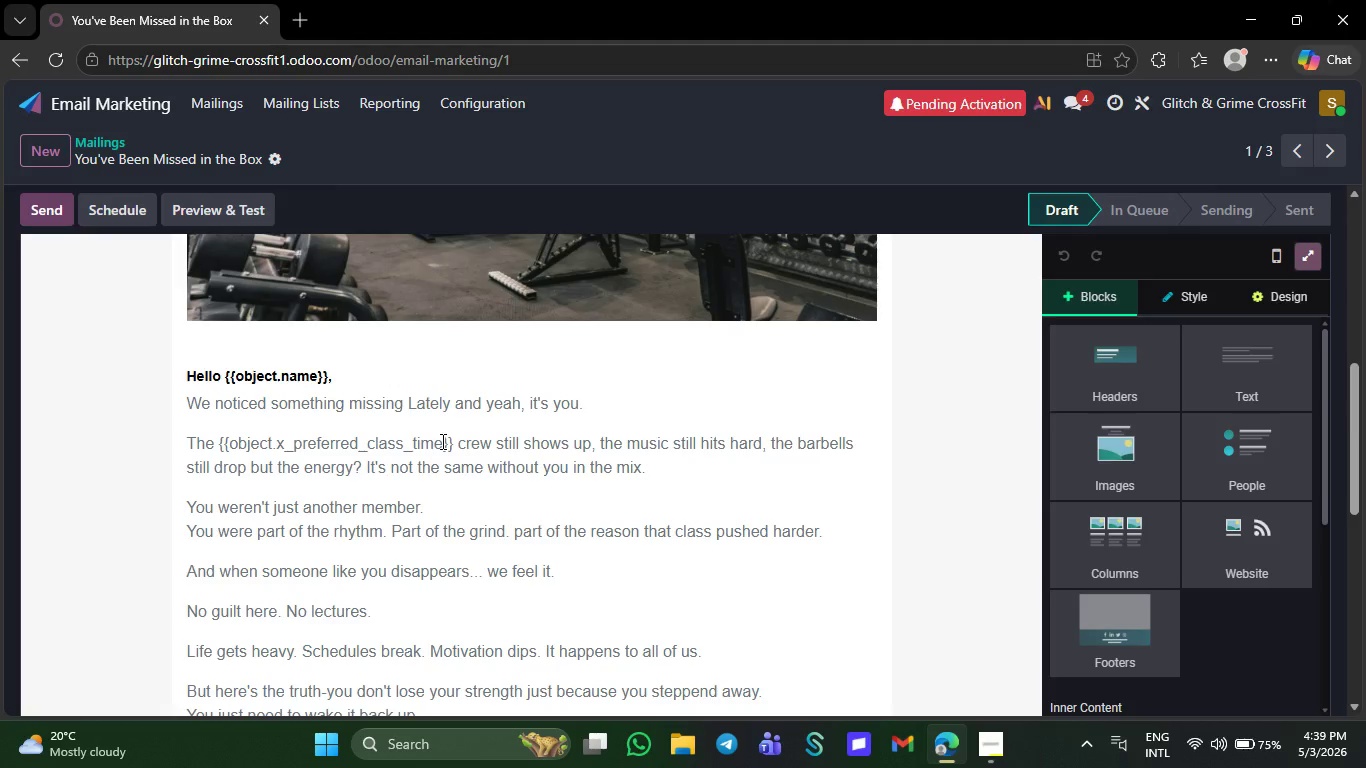 
left_click([229, 99])
 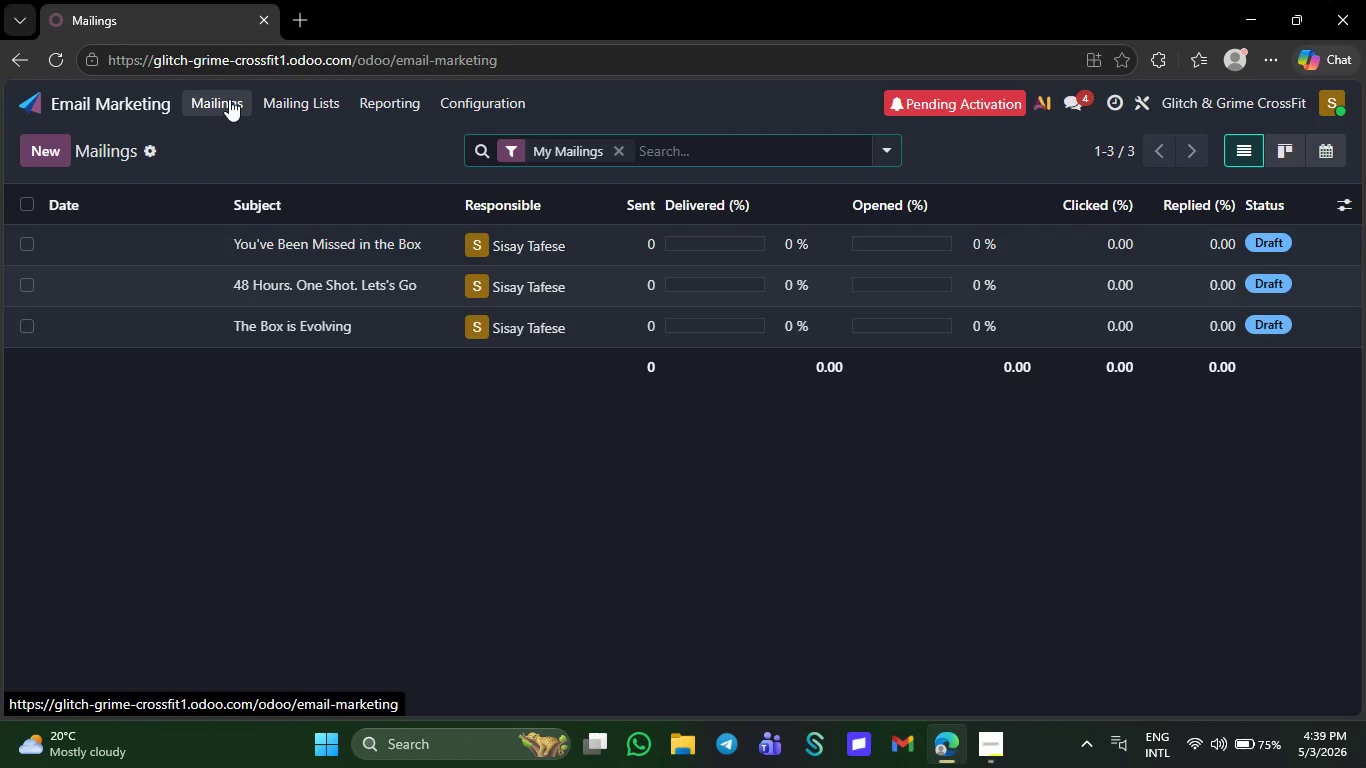 
left_click([304, 327])
 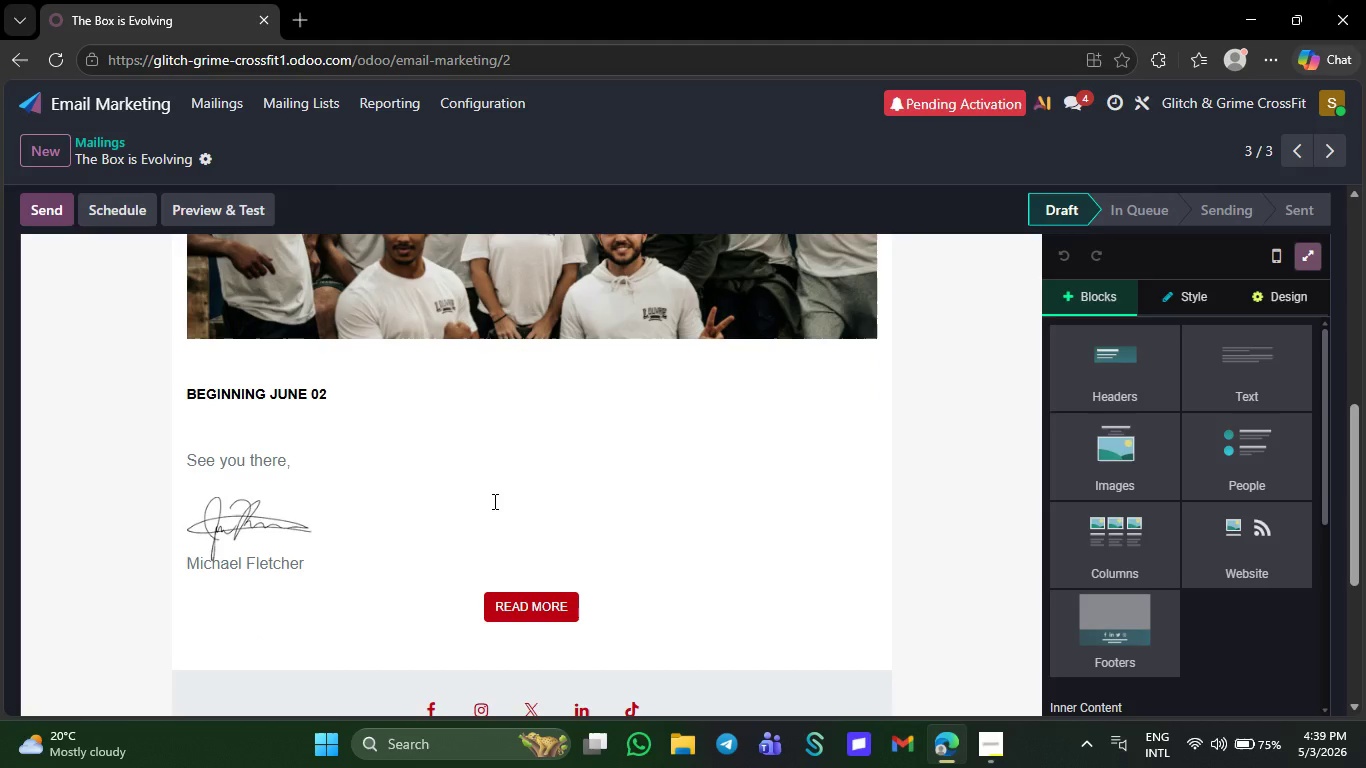 
wait(11.06)
 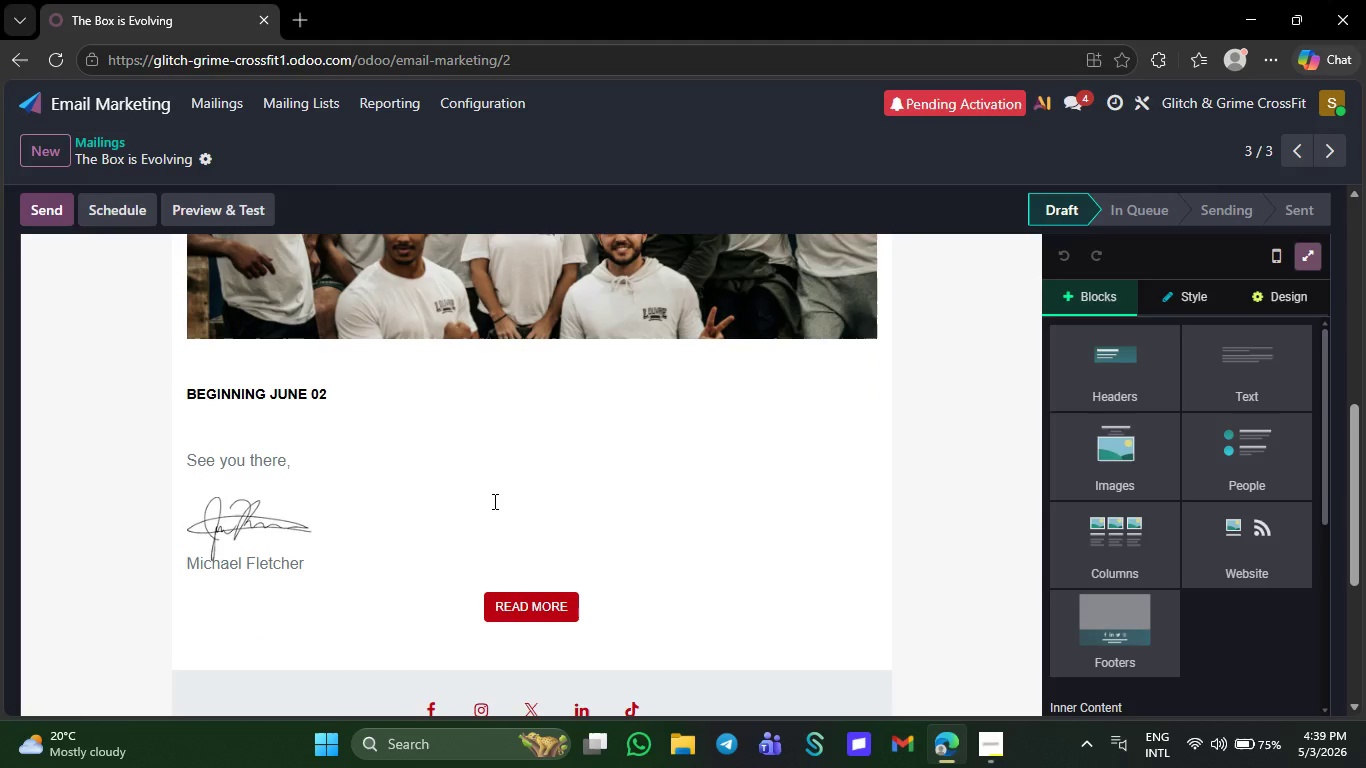 
left_click_drag(start_coordinate=[337, 558], to_coordinate=[185, 455])
 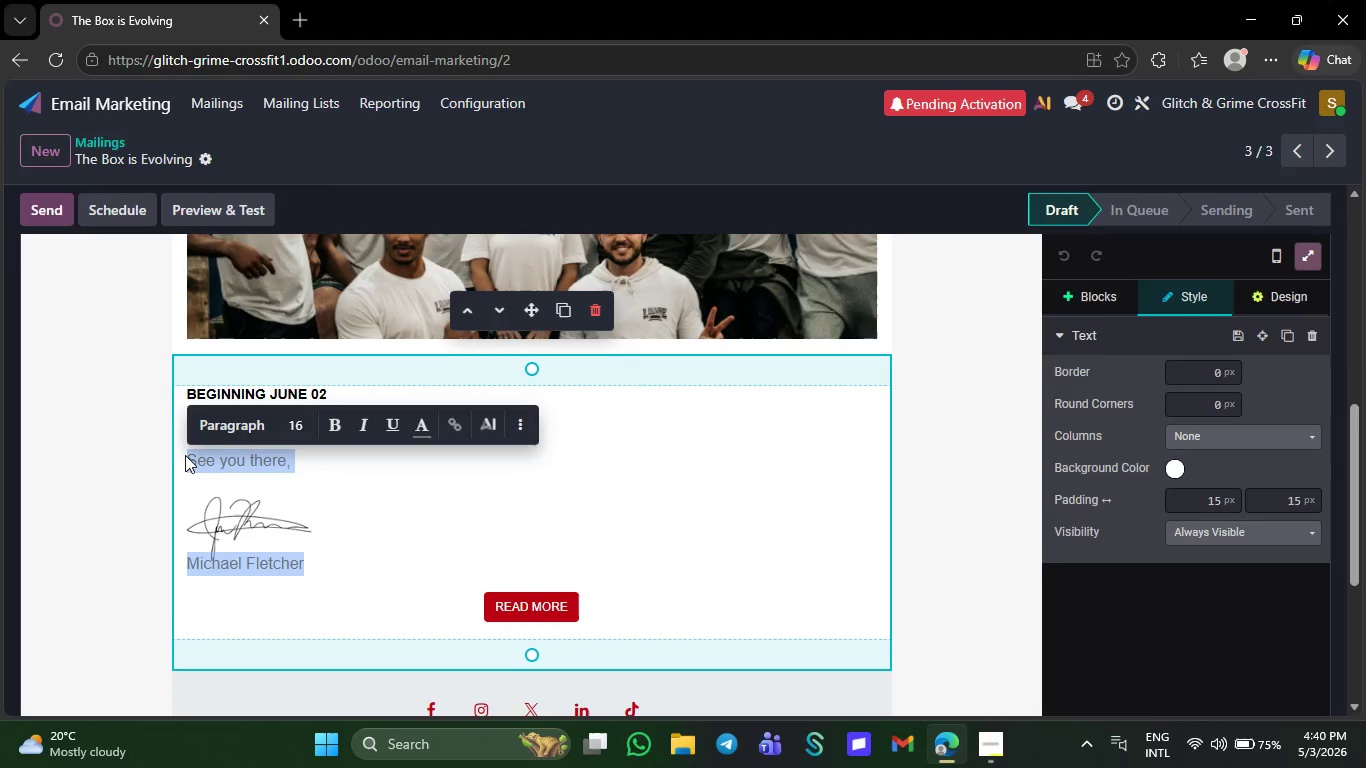 
key(Backspace)
key(Backspace)
type(Things have been changed inside the box.)
key(NumpadEnter)
type(New WOD cycles)
 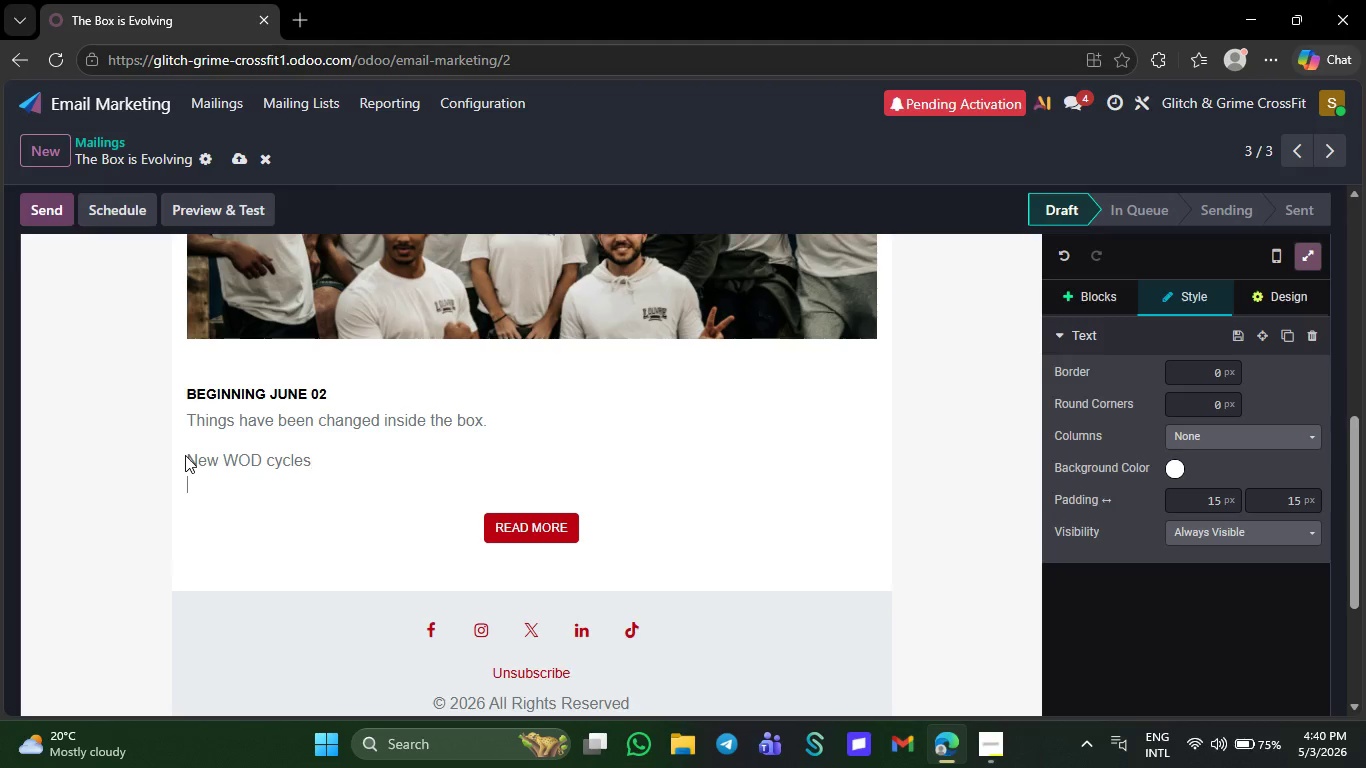 
key(Shift+Enter)
 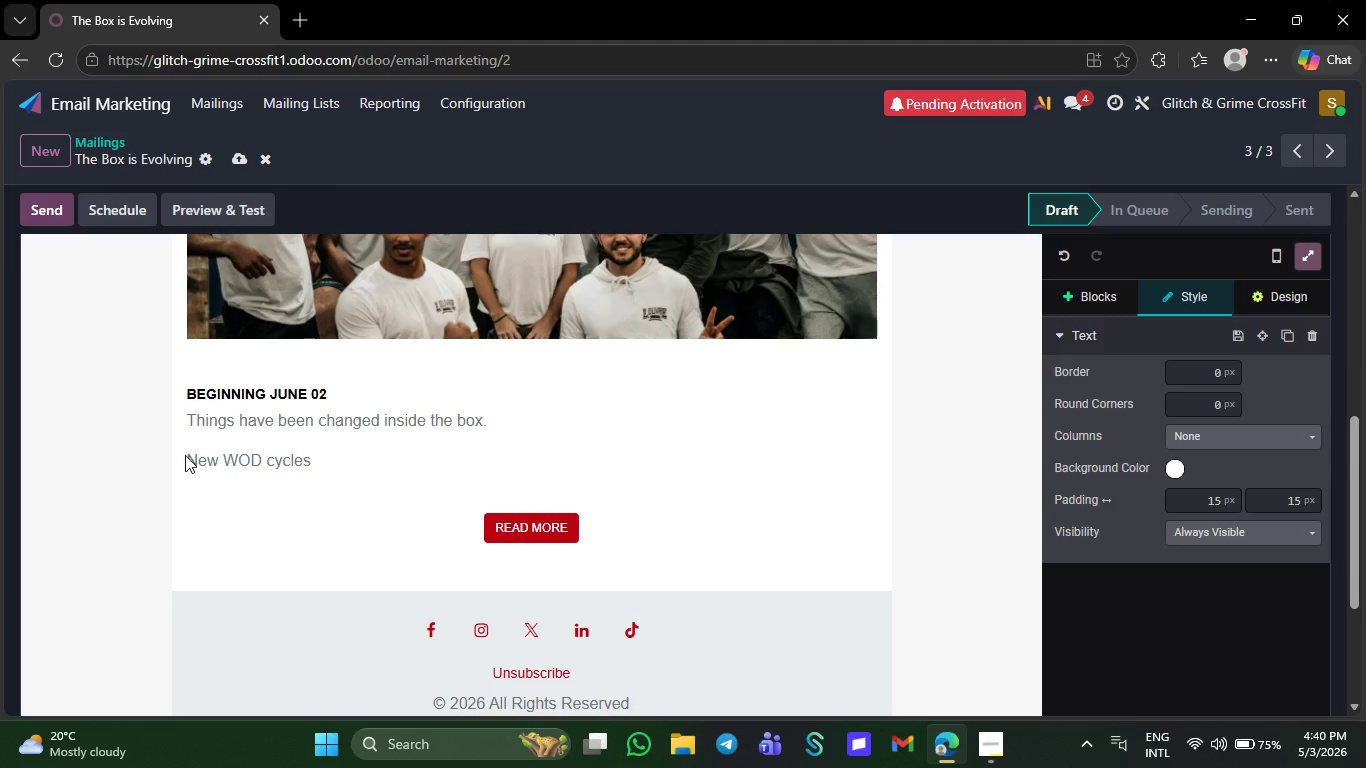 
type(stronger crew)
 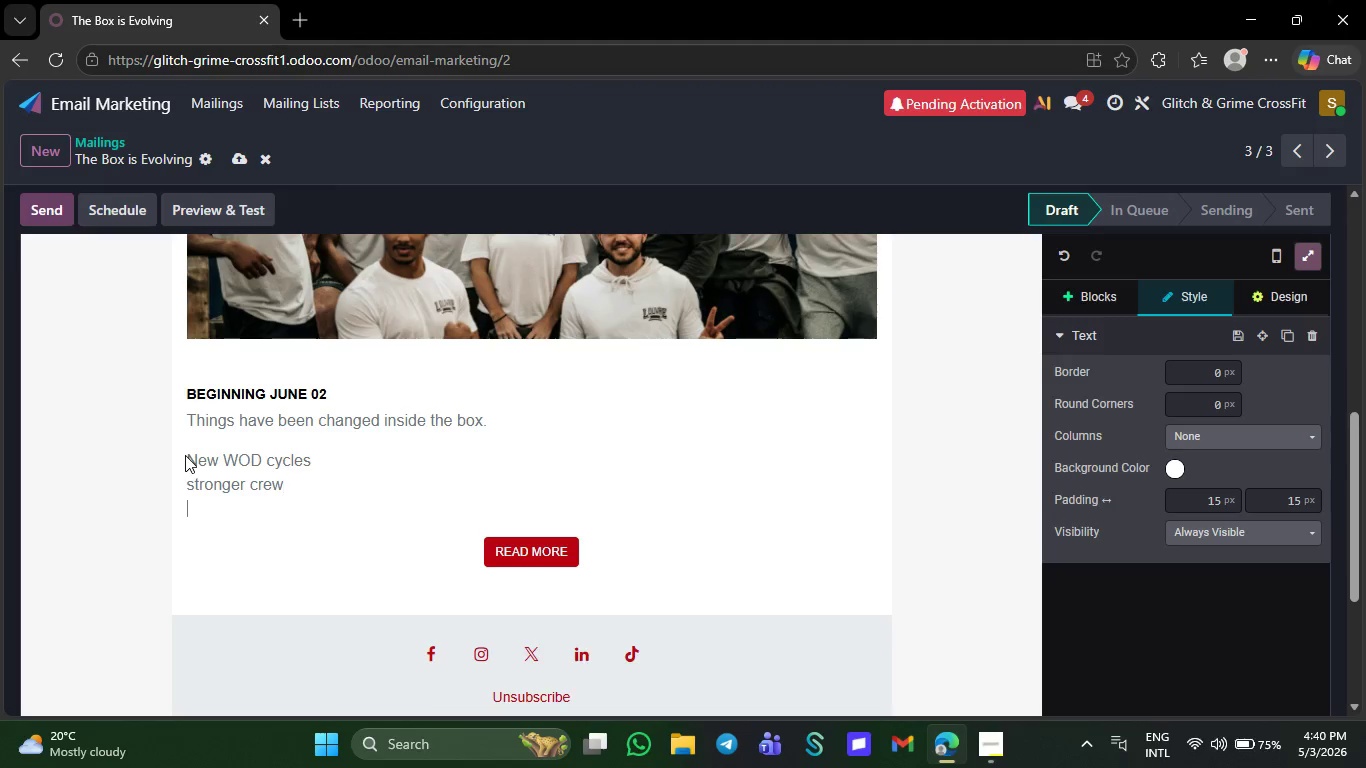 
key(Shift+Enter)
 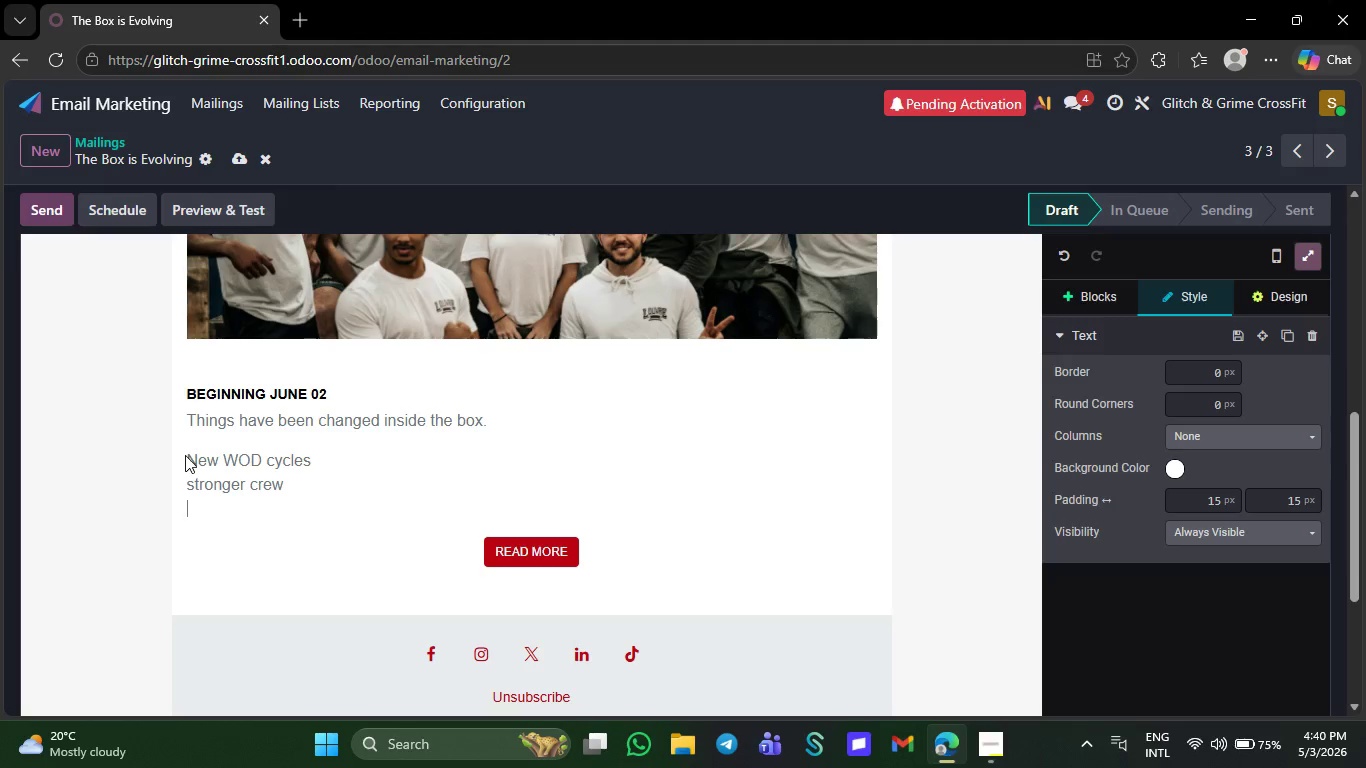 
type(higher intensity)
 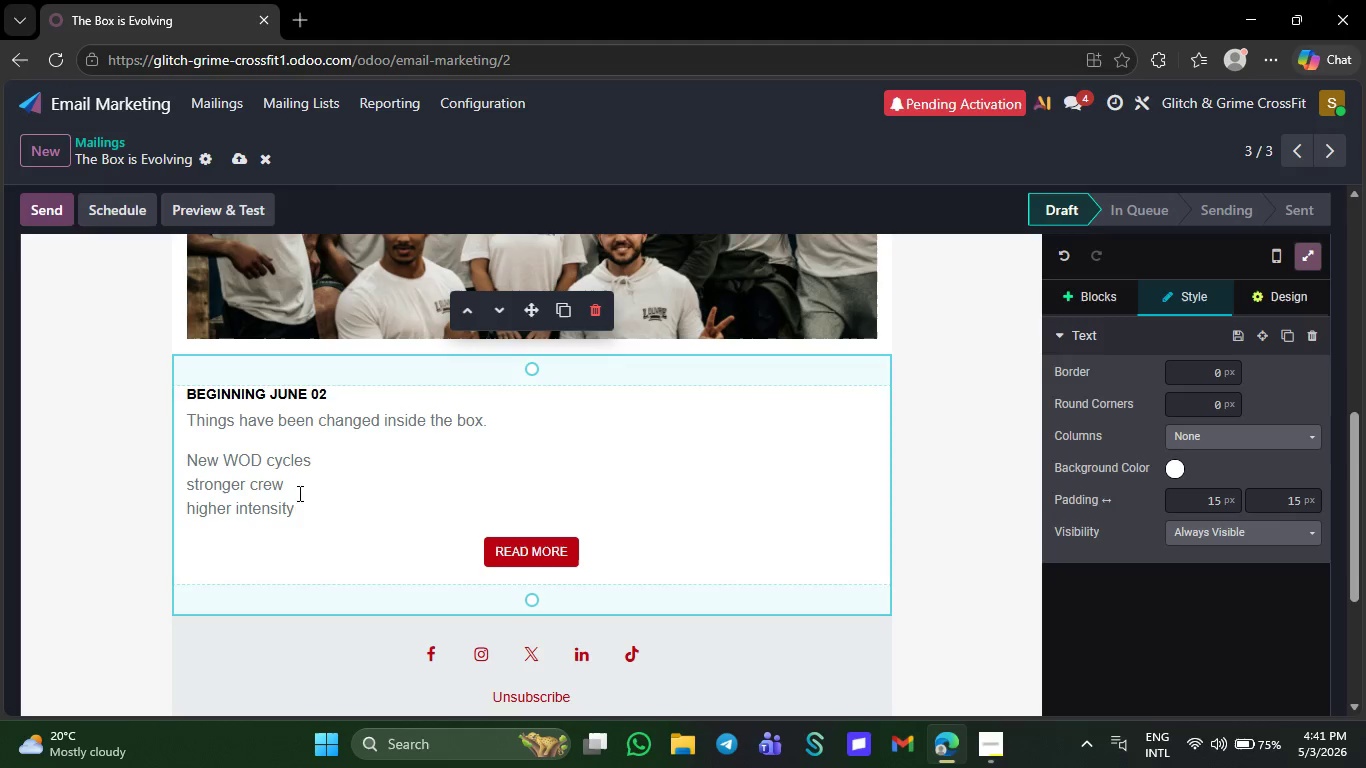 
left_click_drag(start_coordinate=[304, 509], to_coordinate=[189, 460])
 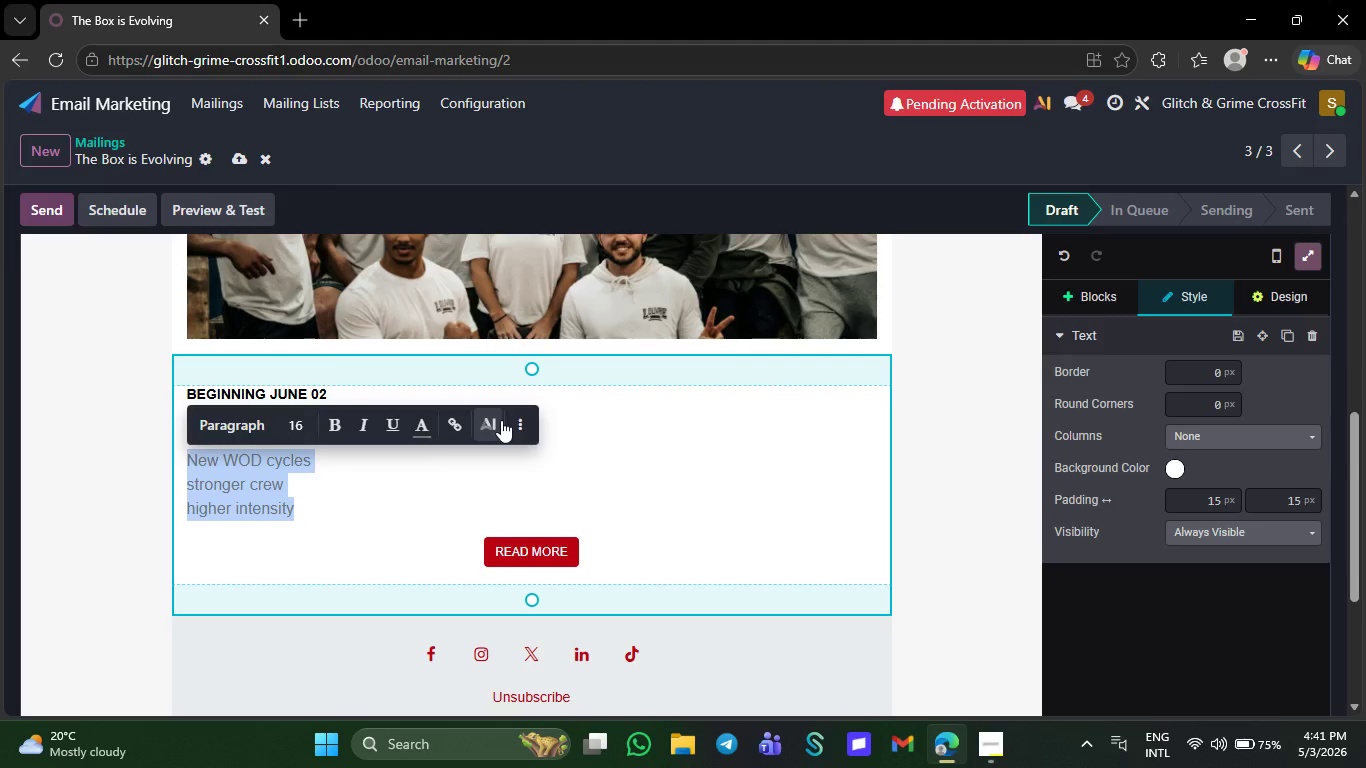 
left_click([518, 422])
 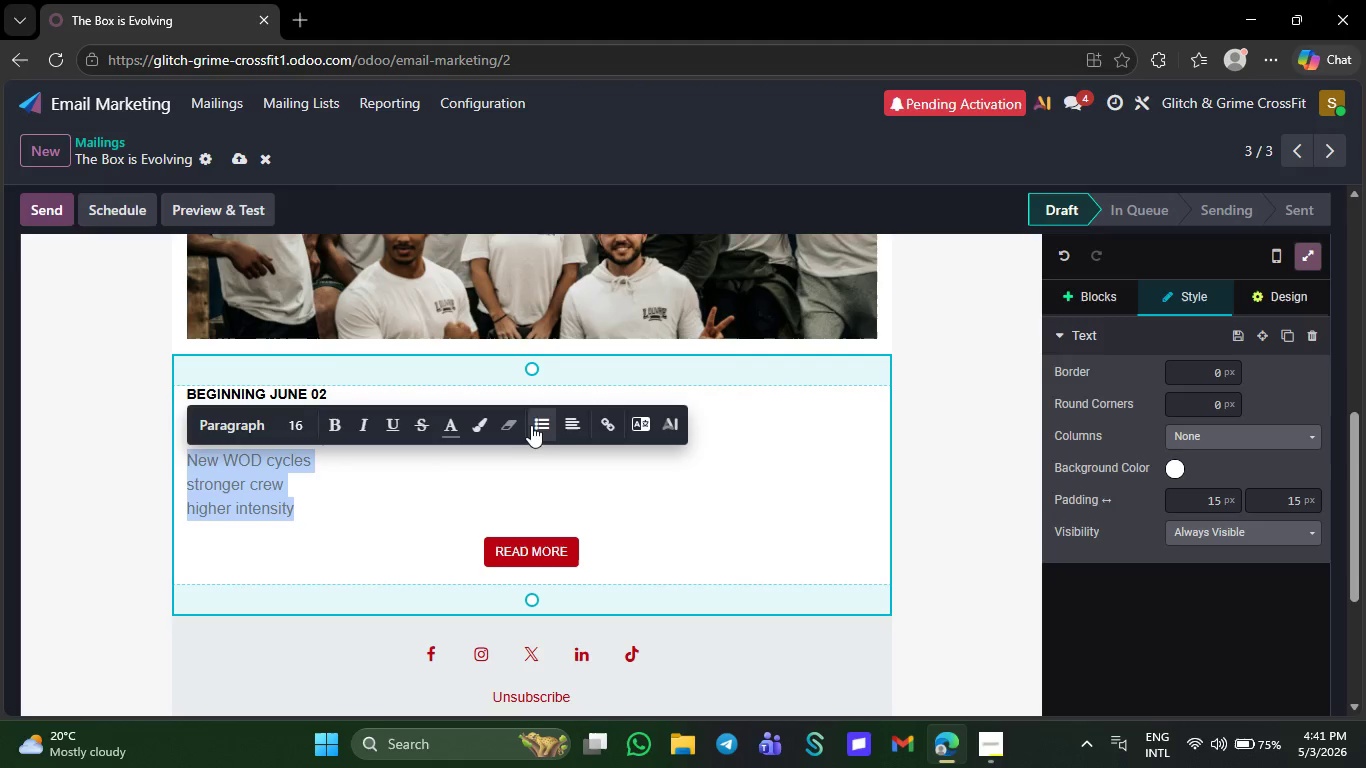 
left_click([536, 425])
 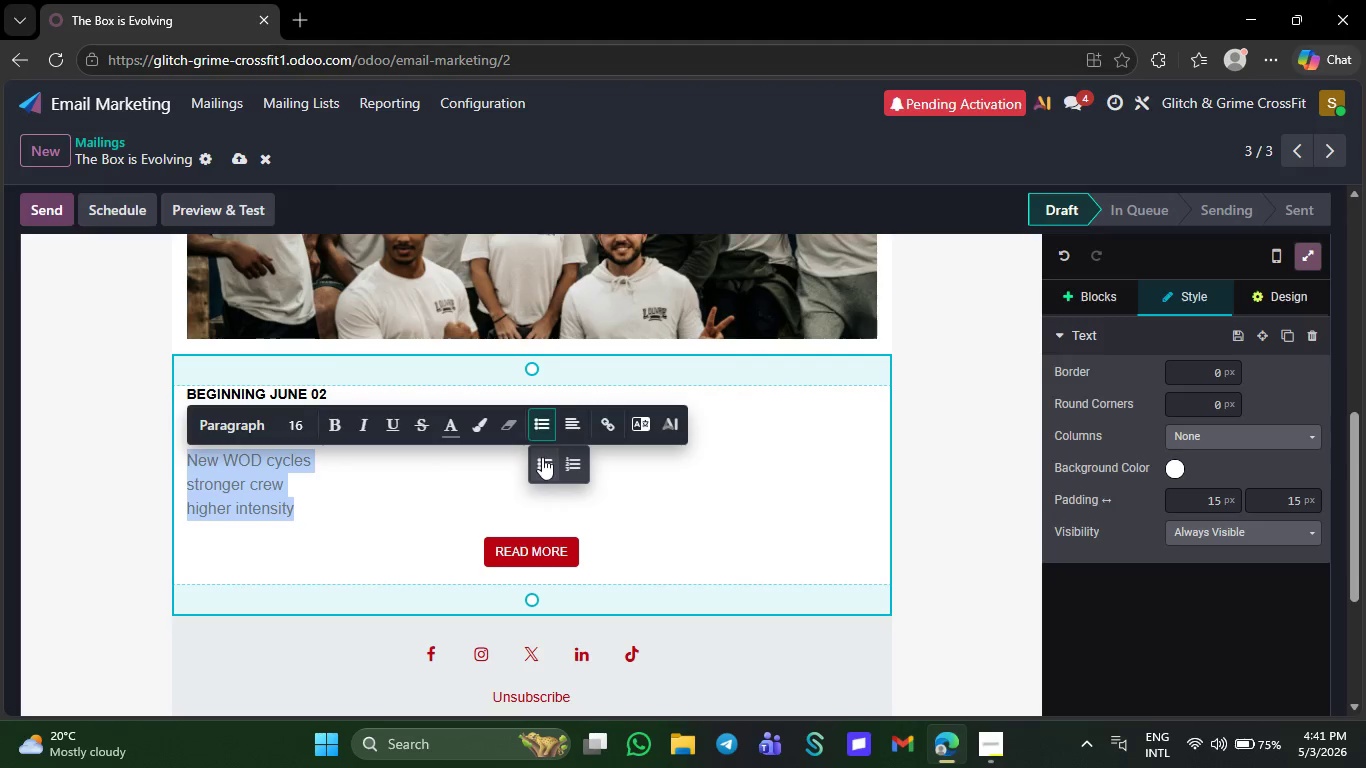 
left_click([542, 457])
 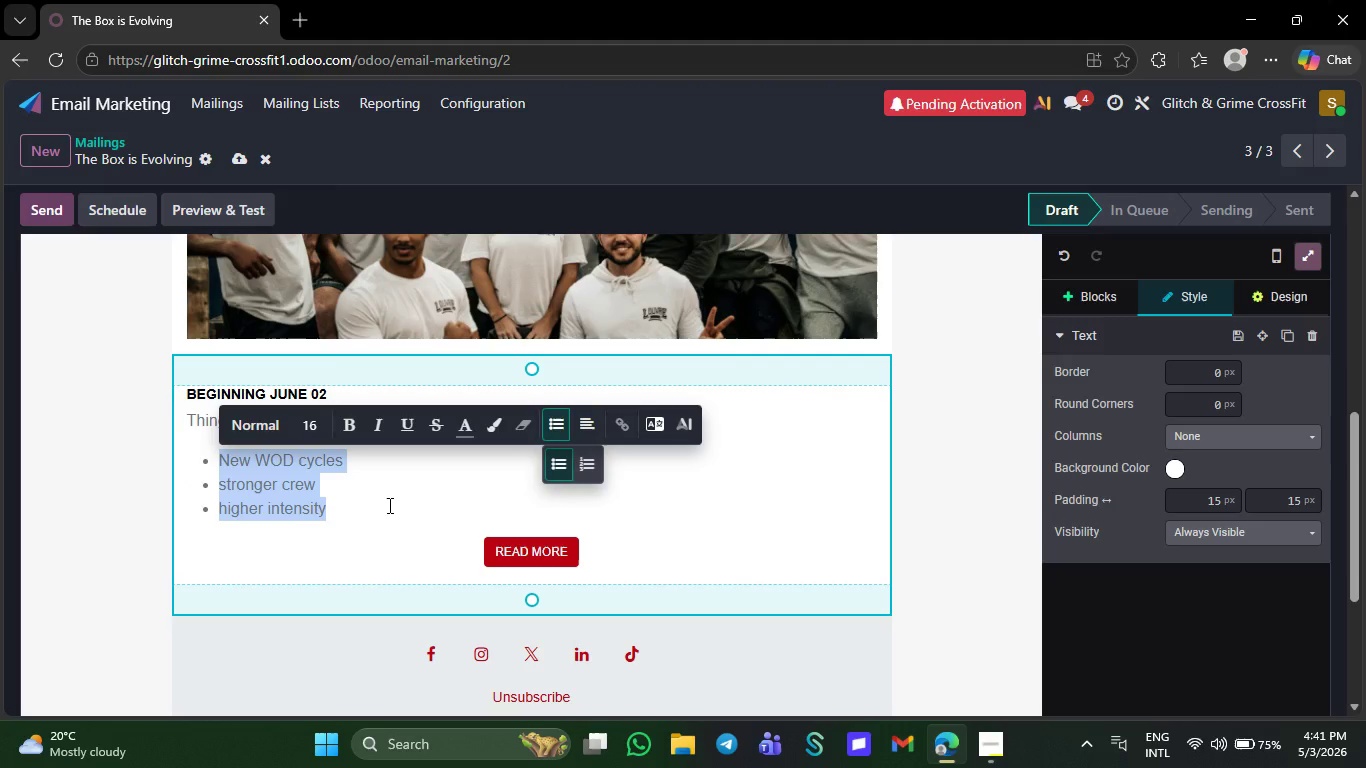 
left_click([388, 505])
 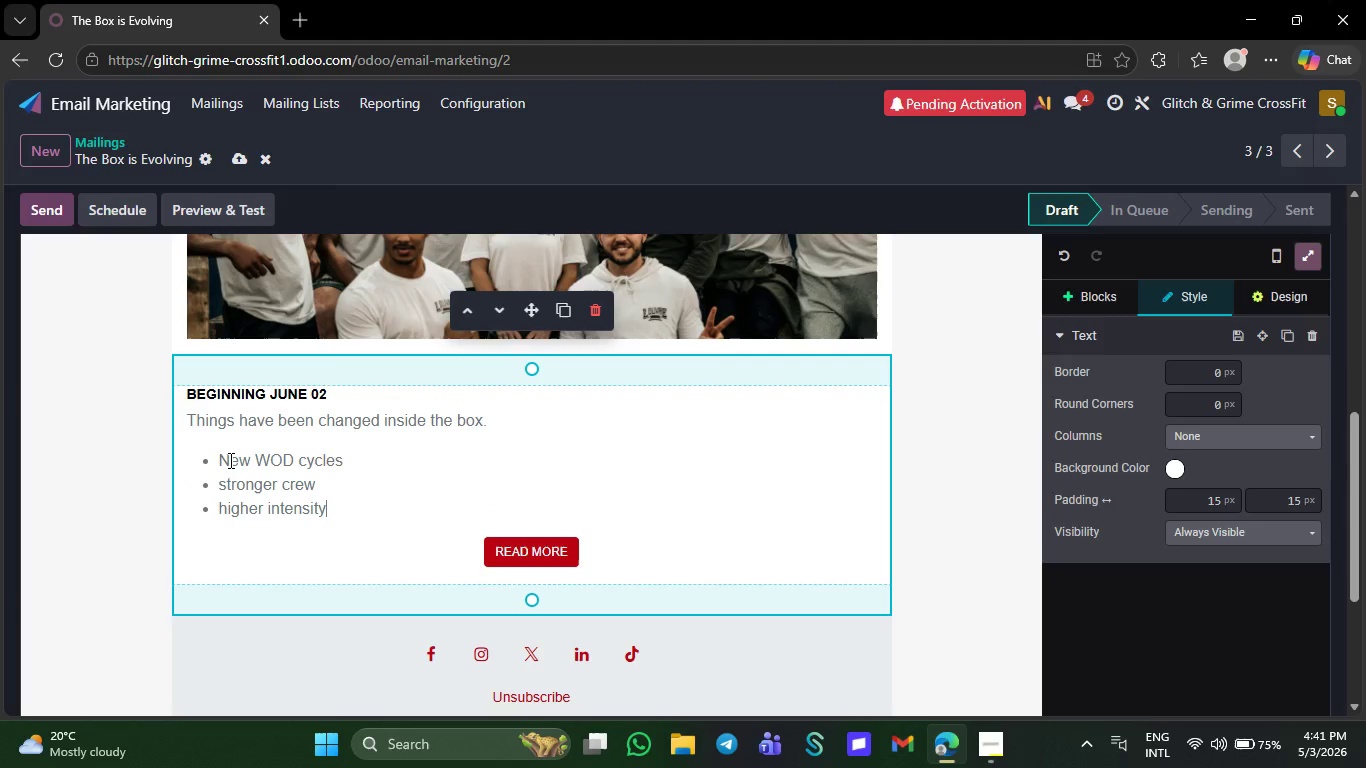 
left_click([229, 460])
 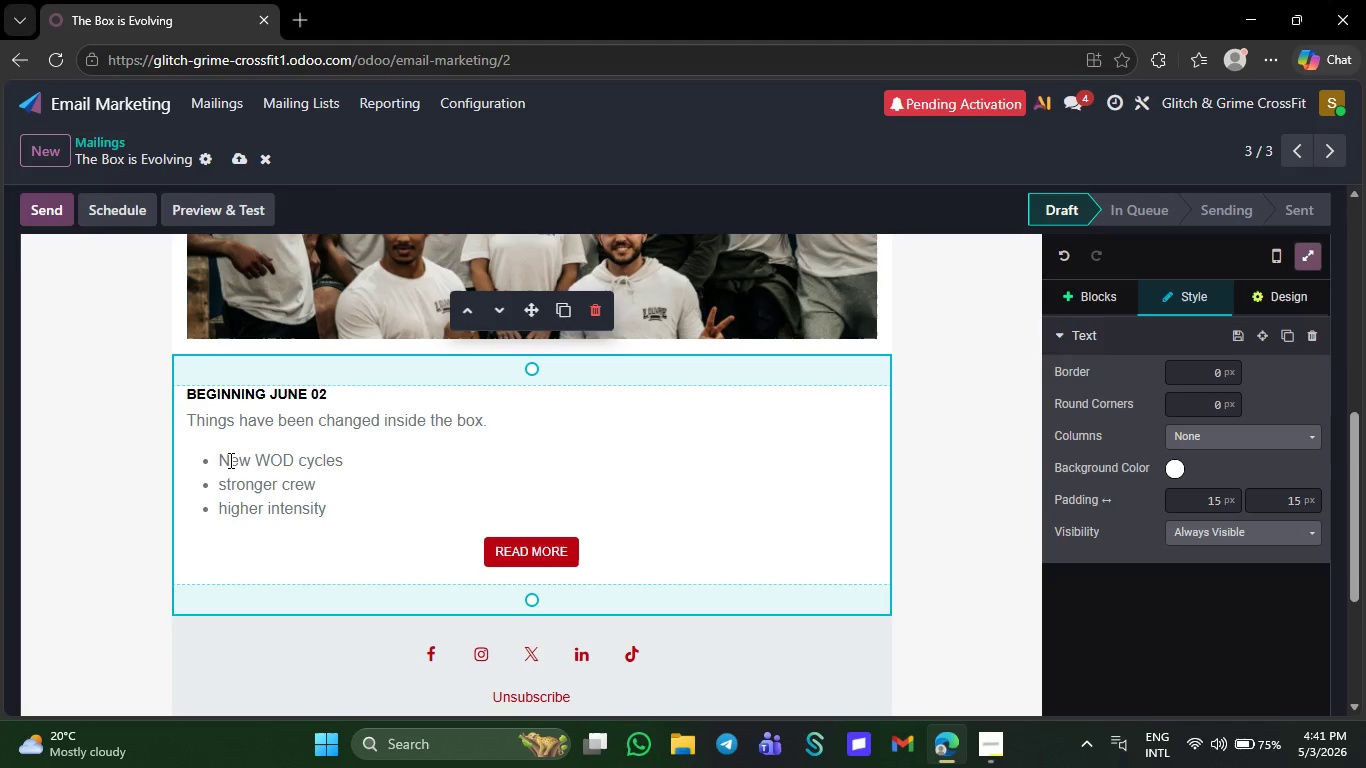 
key(Backspace)
 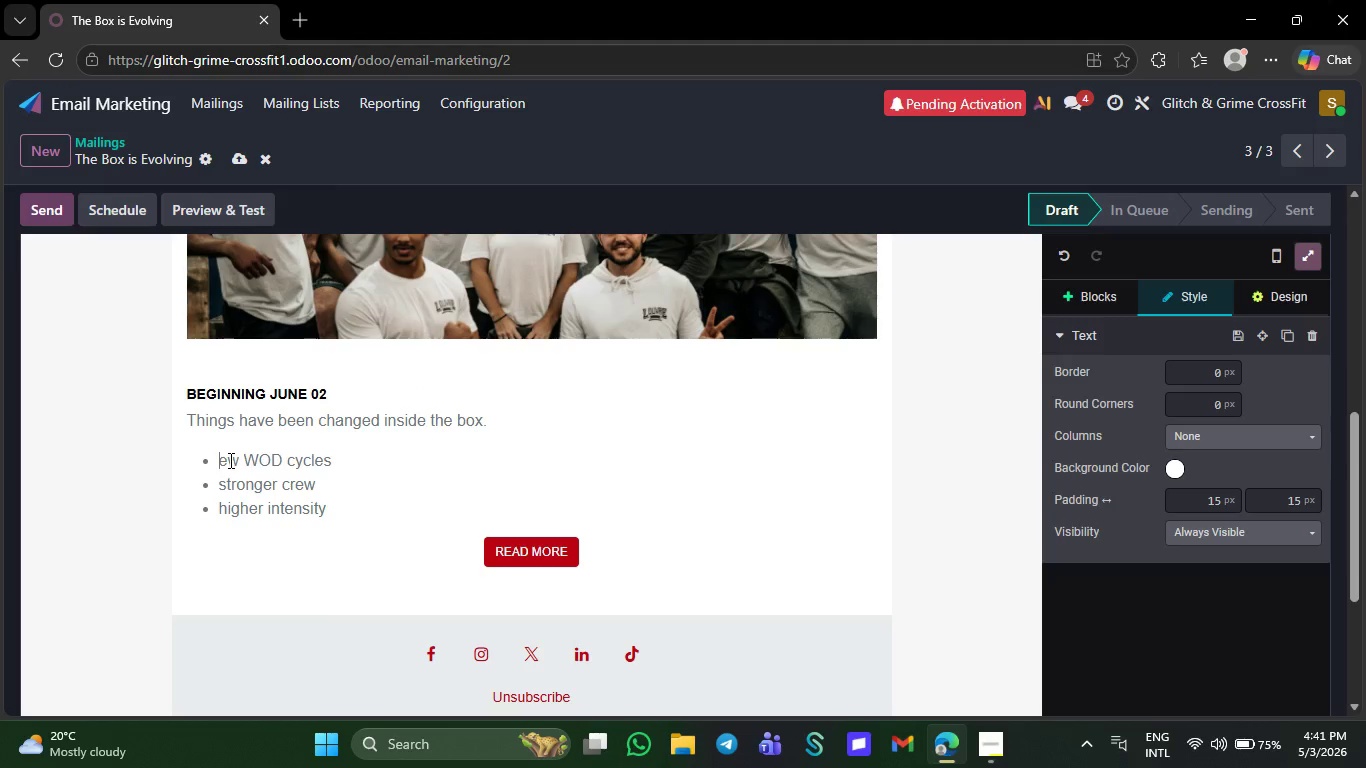 
key(N)
 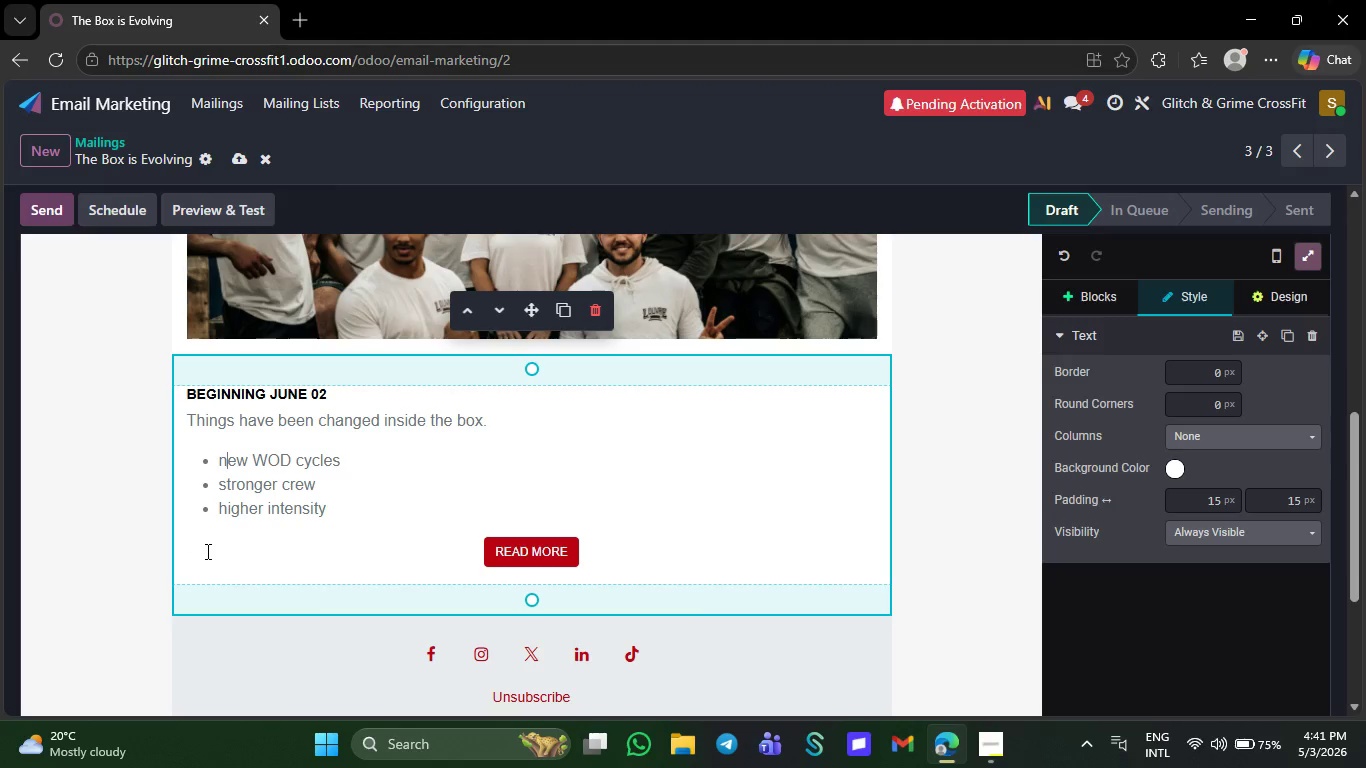 
left_click([210, 551])
 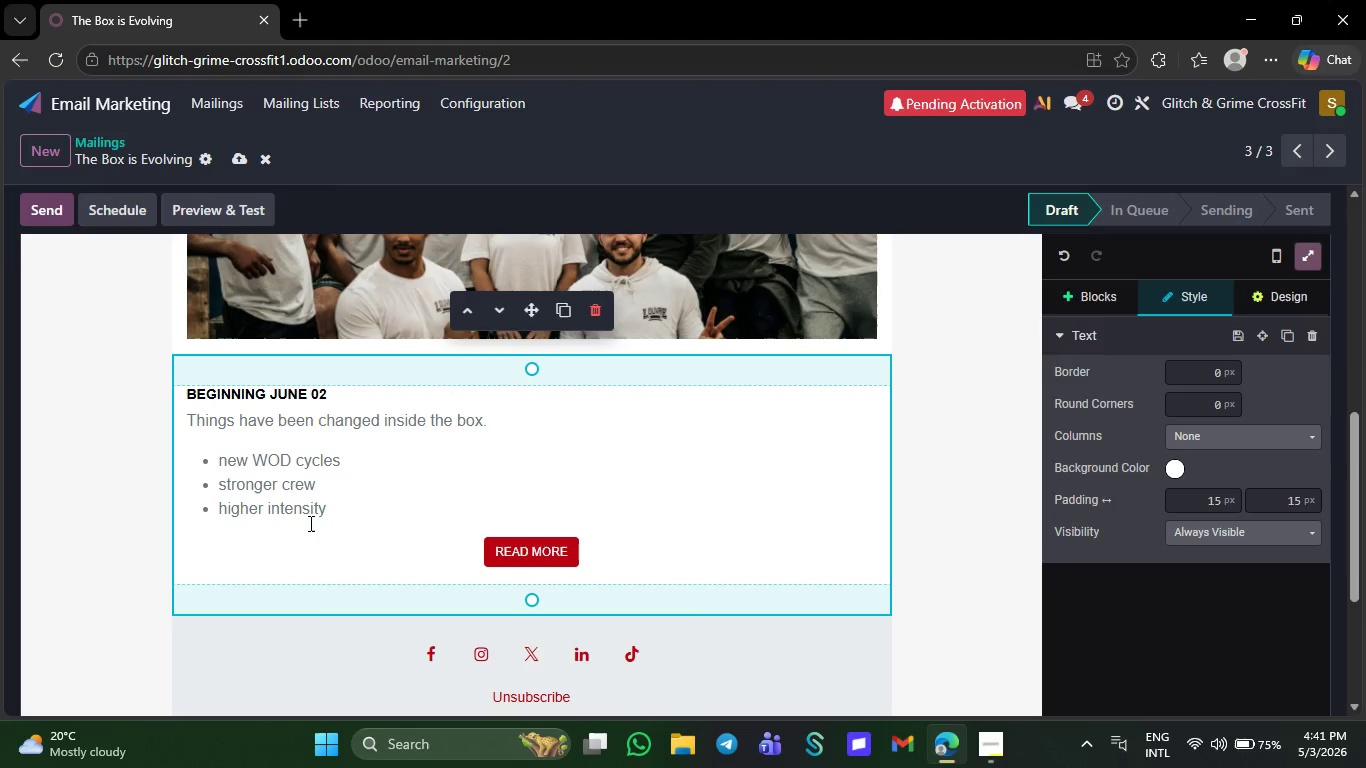 
left_click([309, 523])
 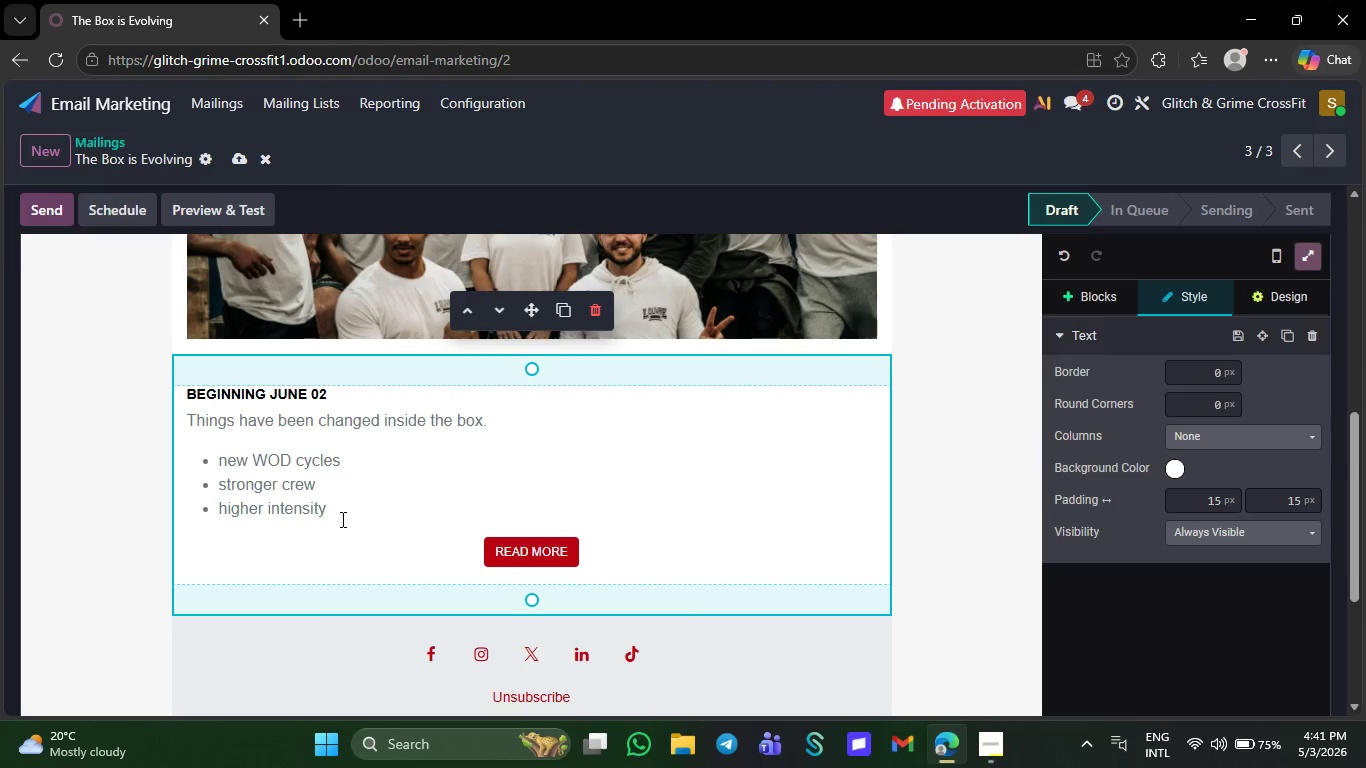 
left_click([341, 519])
 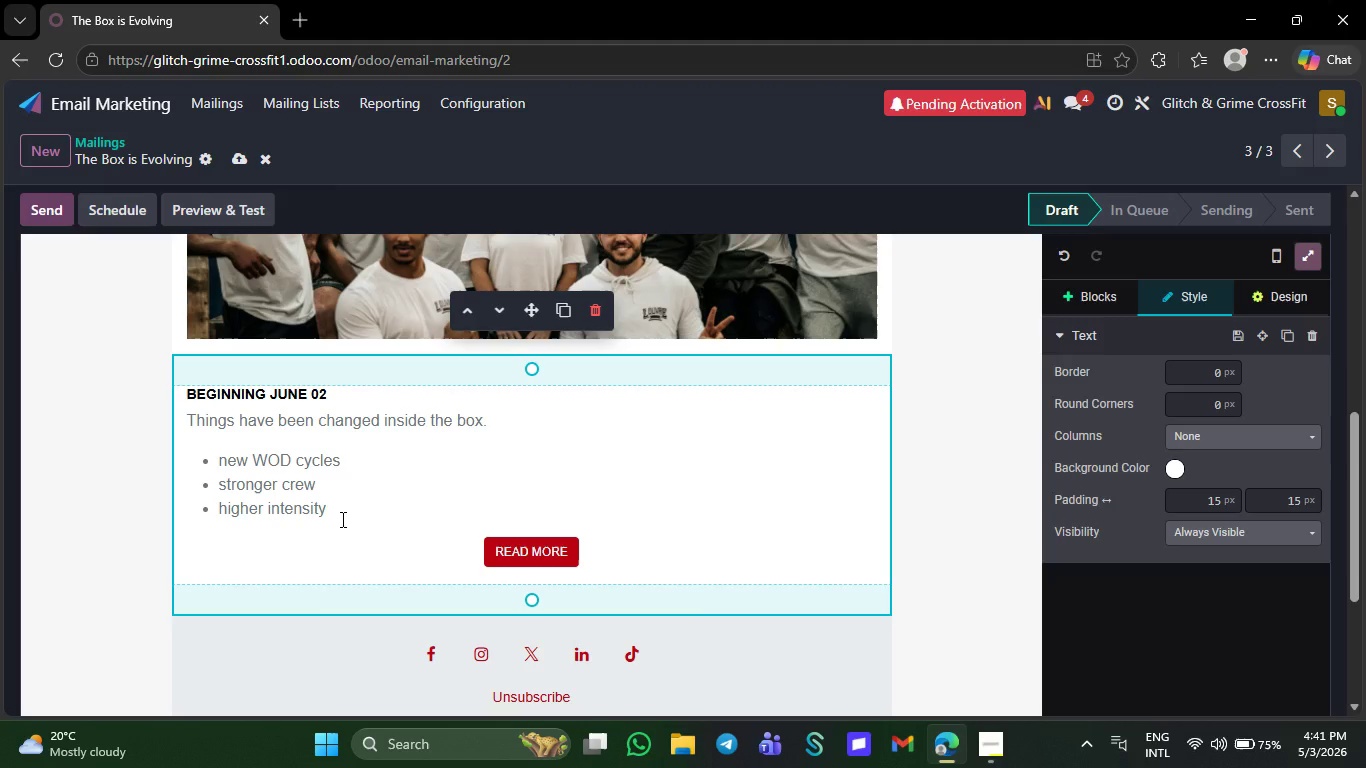 
key(NumpadEnter)
 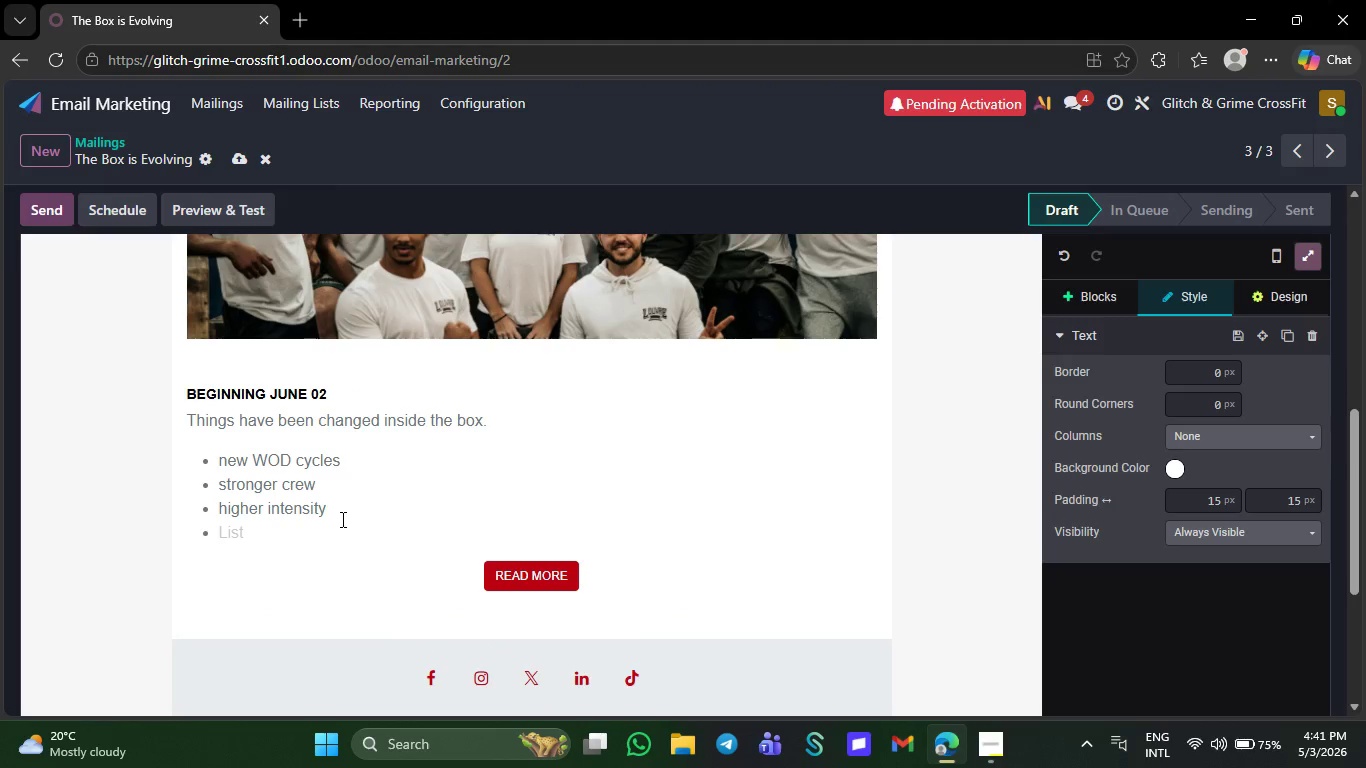 
key(Backspace)
 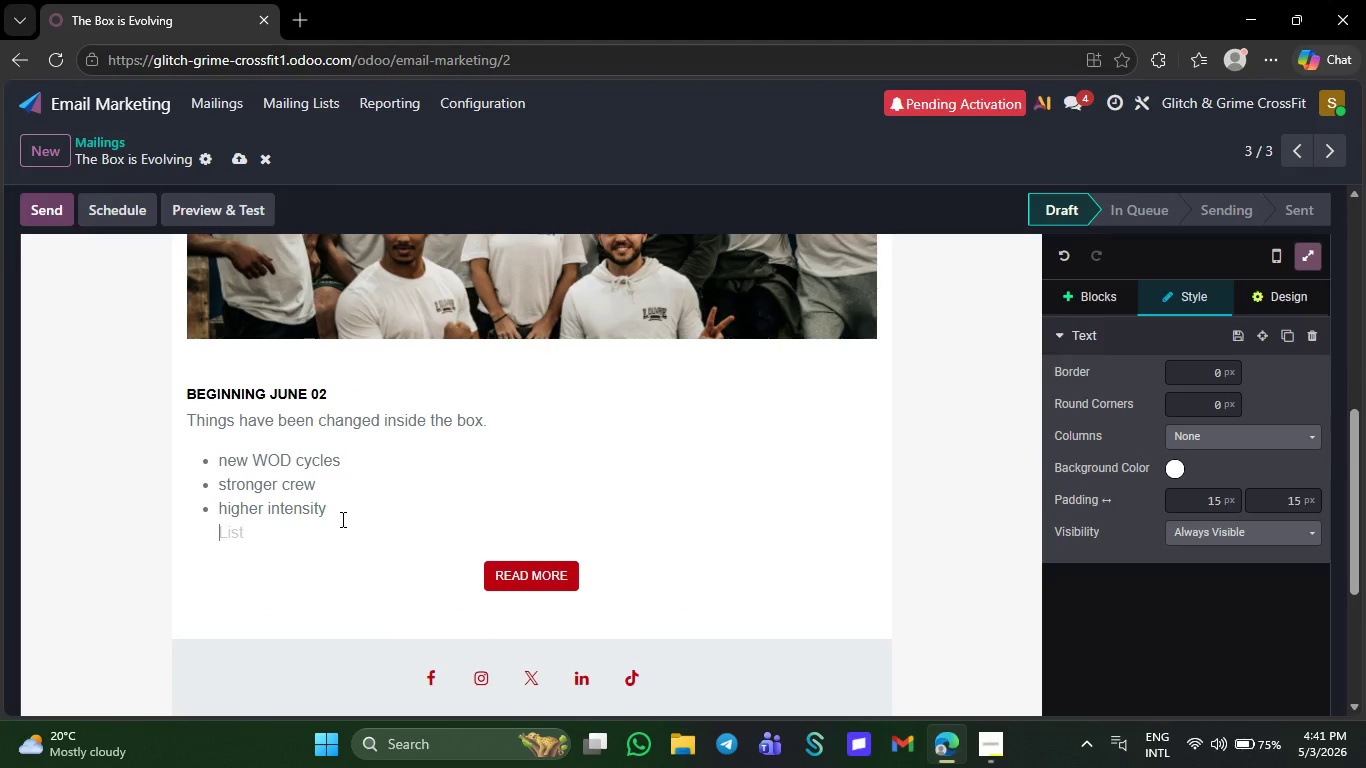 
key(Backspace)
 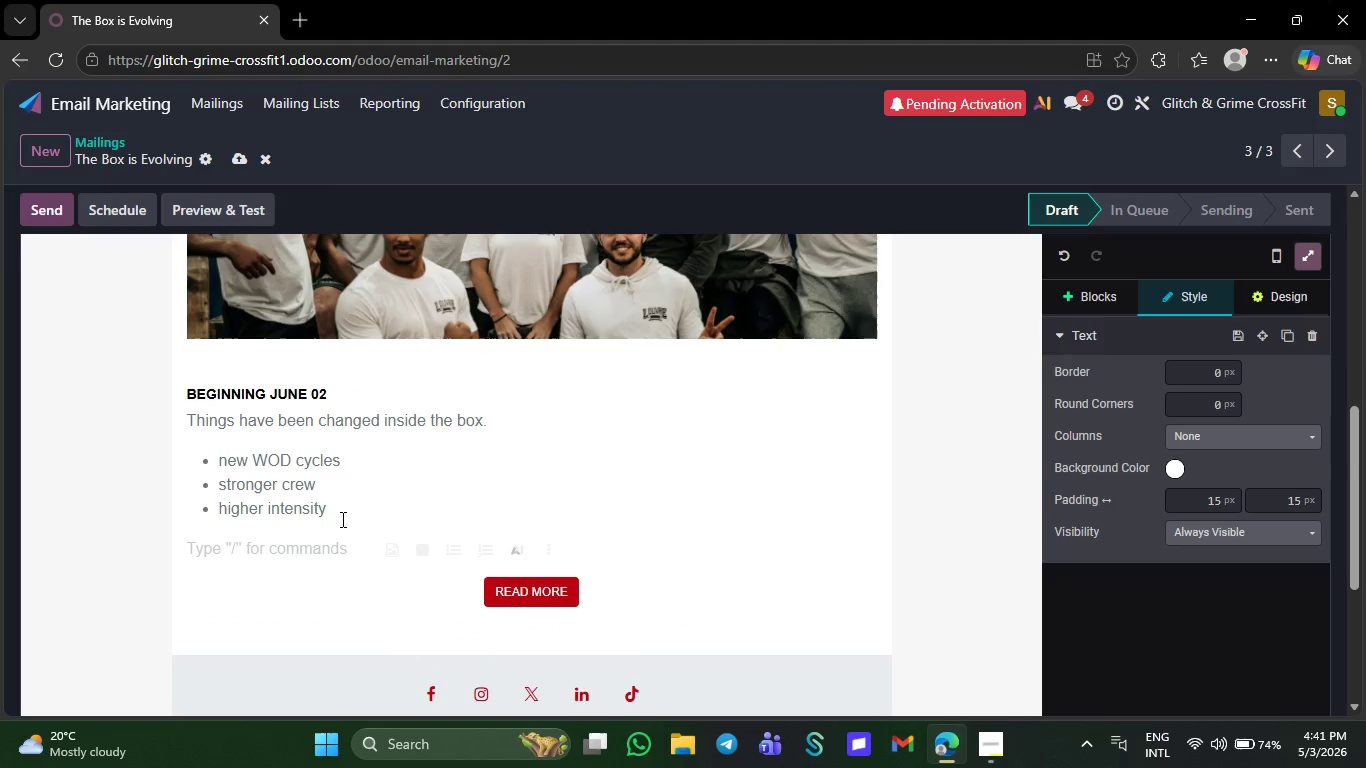 
type(Anf )
key(Backspace)
key(Backspace)
type(d honestly)
key(NumpadEnter)
type(We think you)
 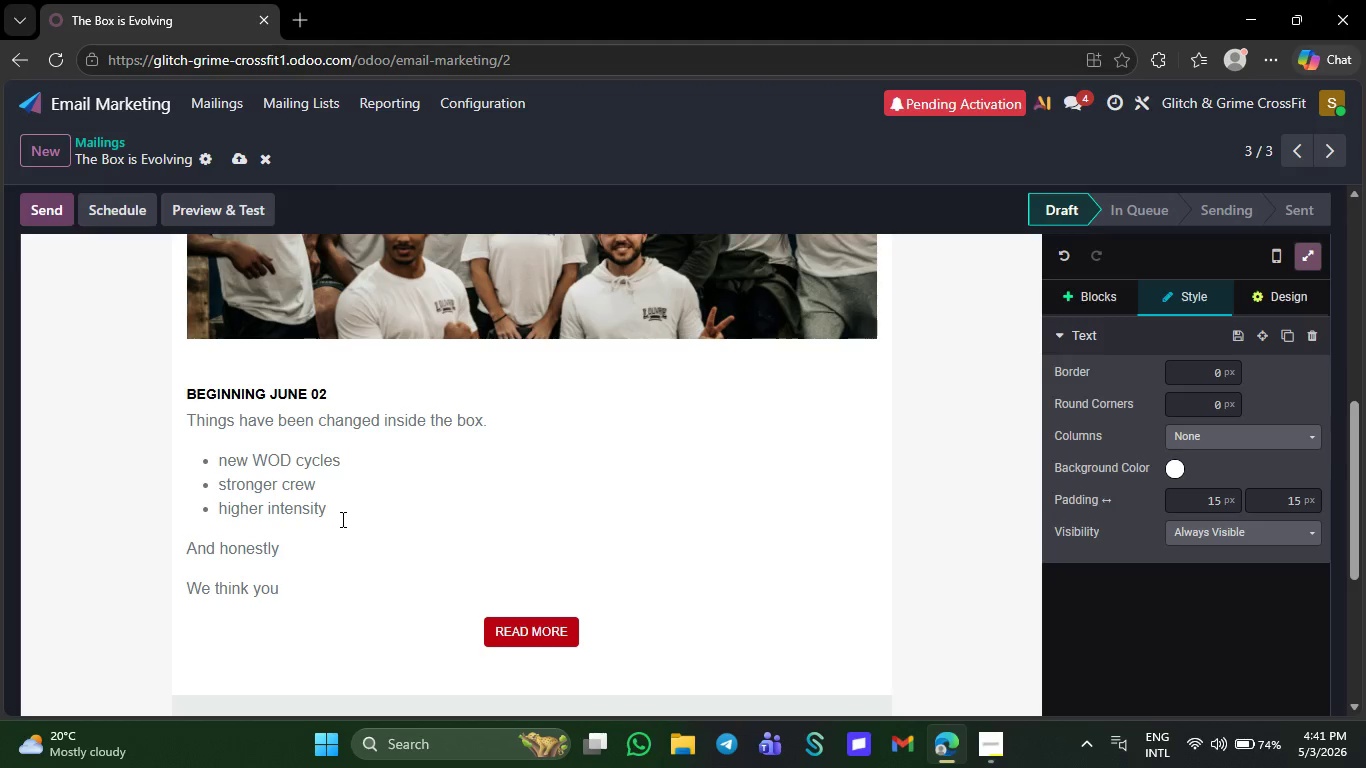 
wait(5.19)
 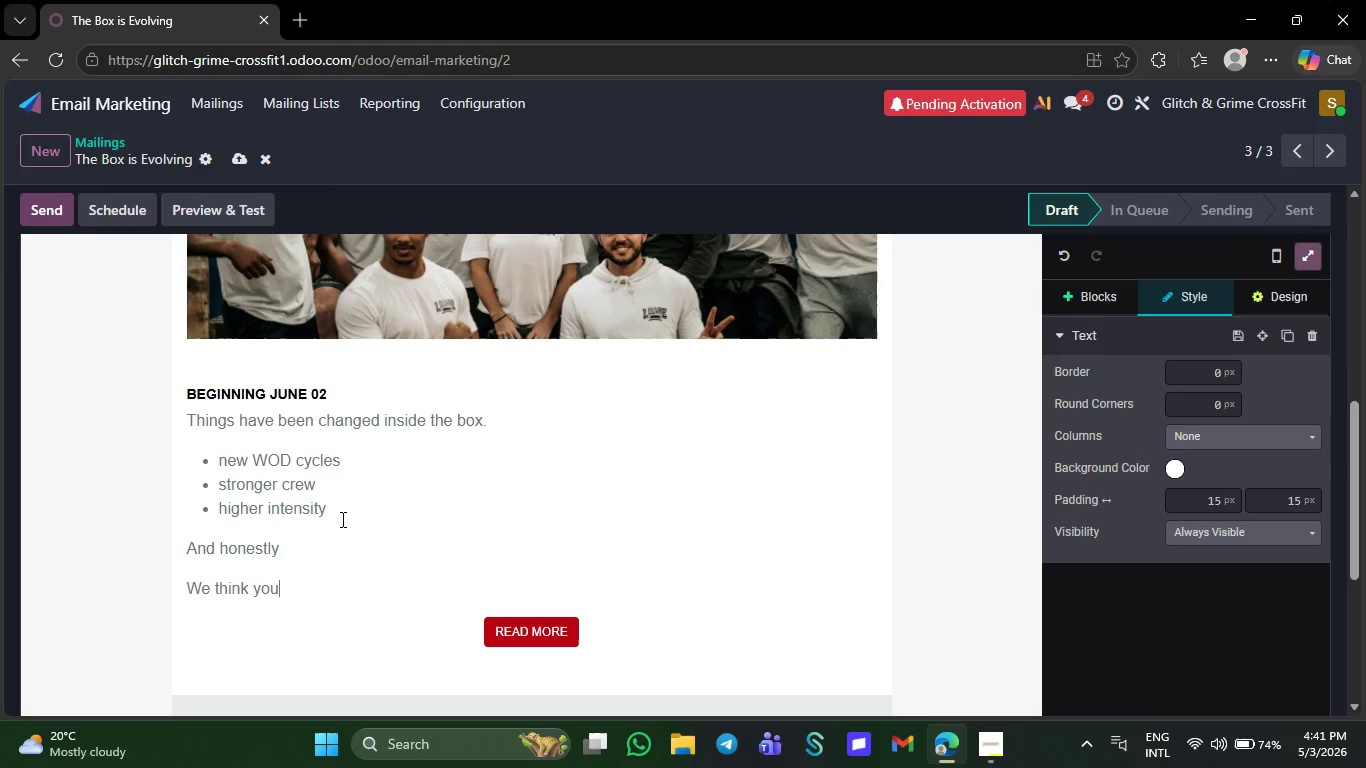 
type('d love wg)
key(Backspace)
type(here think )
 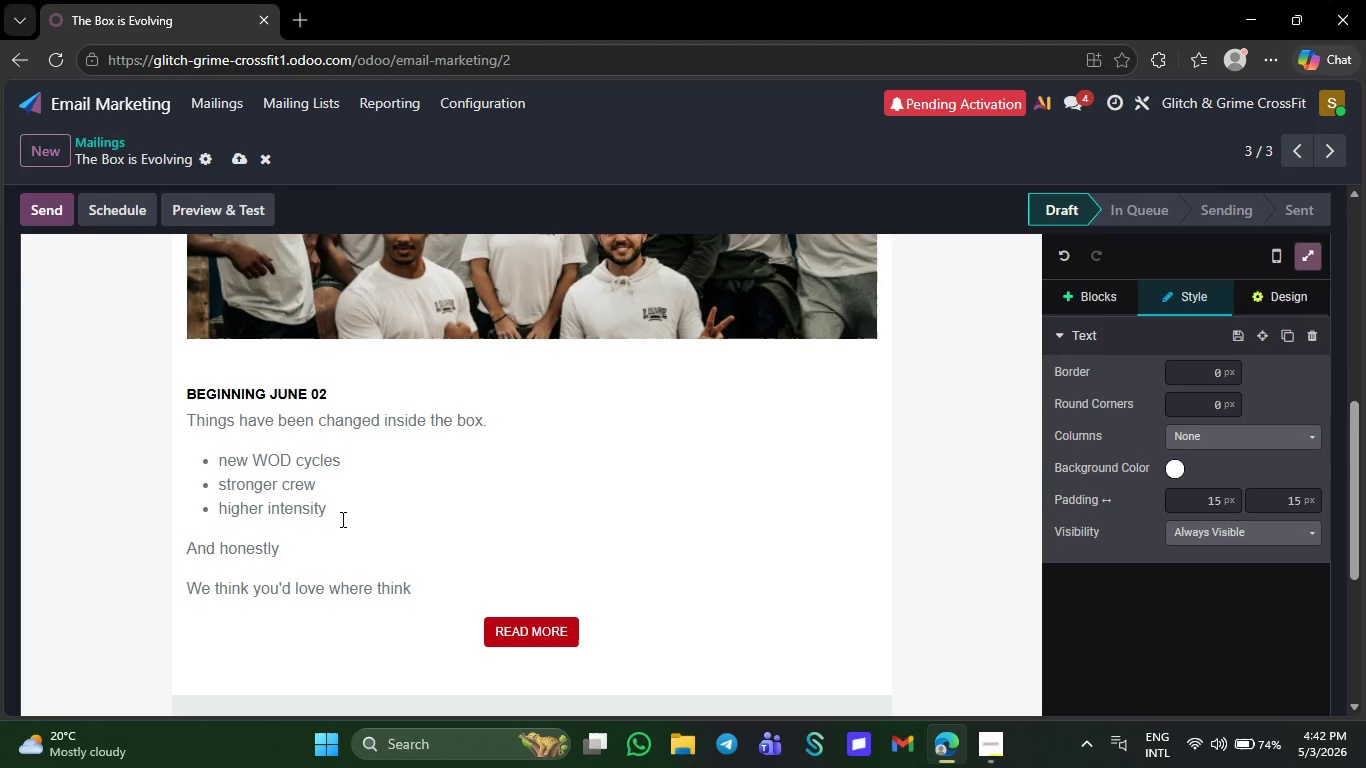 
wait(5.38)
 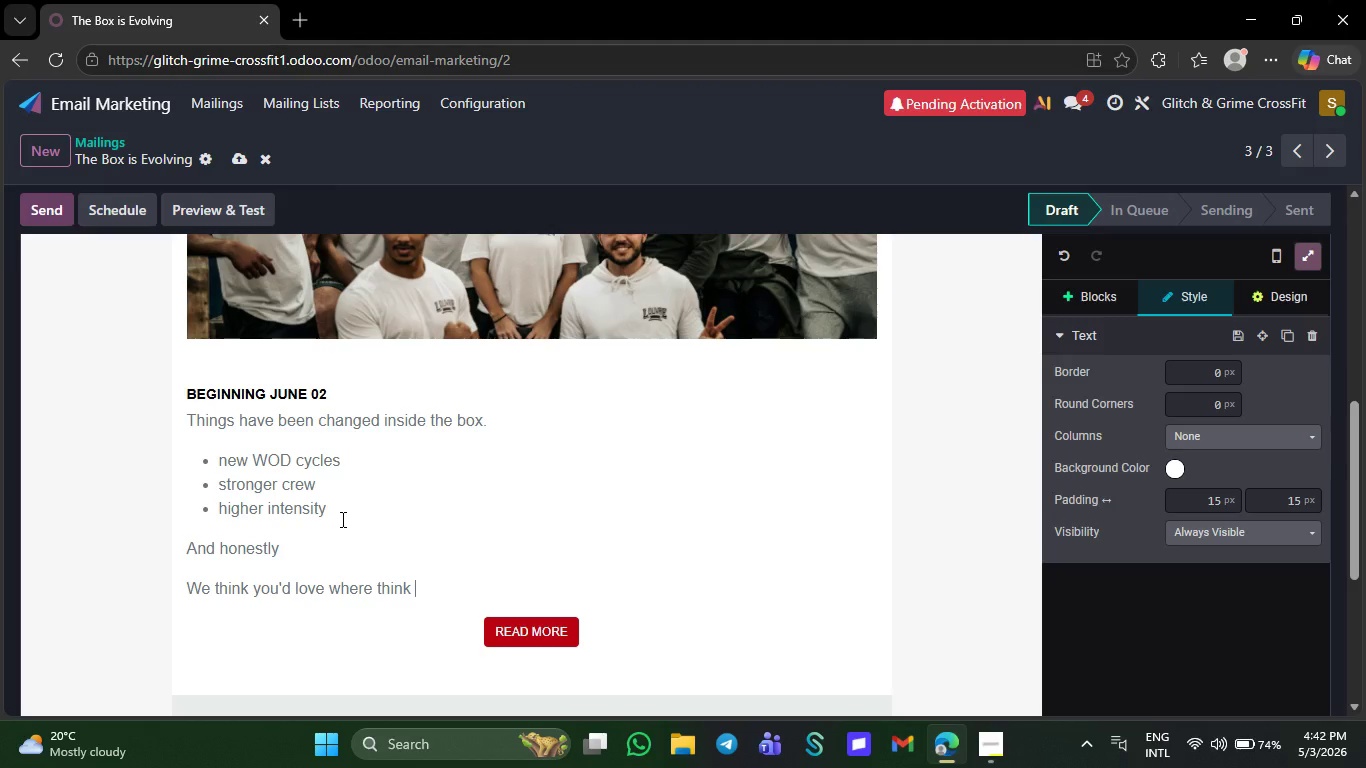 
type(are gou)
key(Backspace)
type(ing )
key(Backspace)
type(.[Delete])
 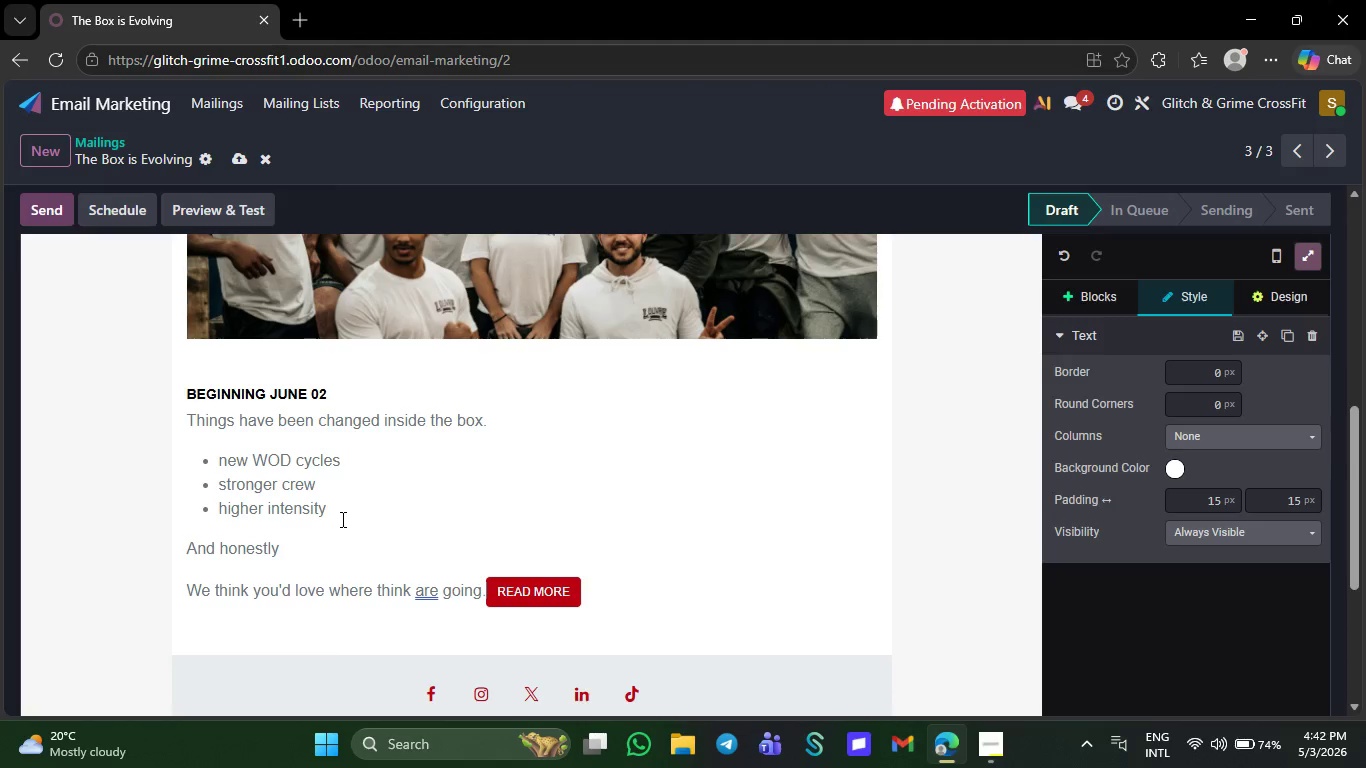 
key(Enter)
 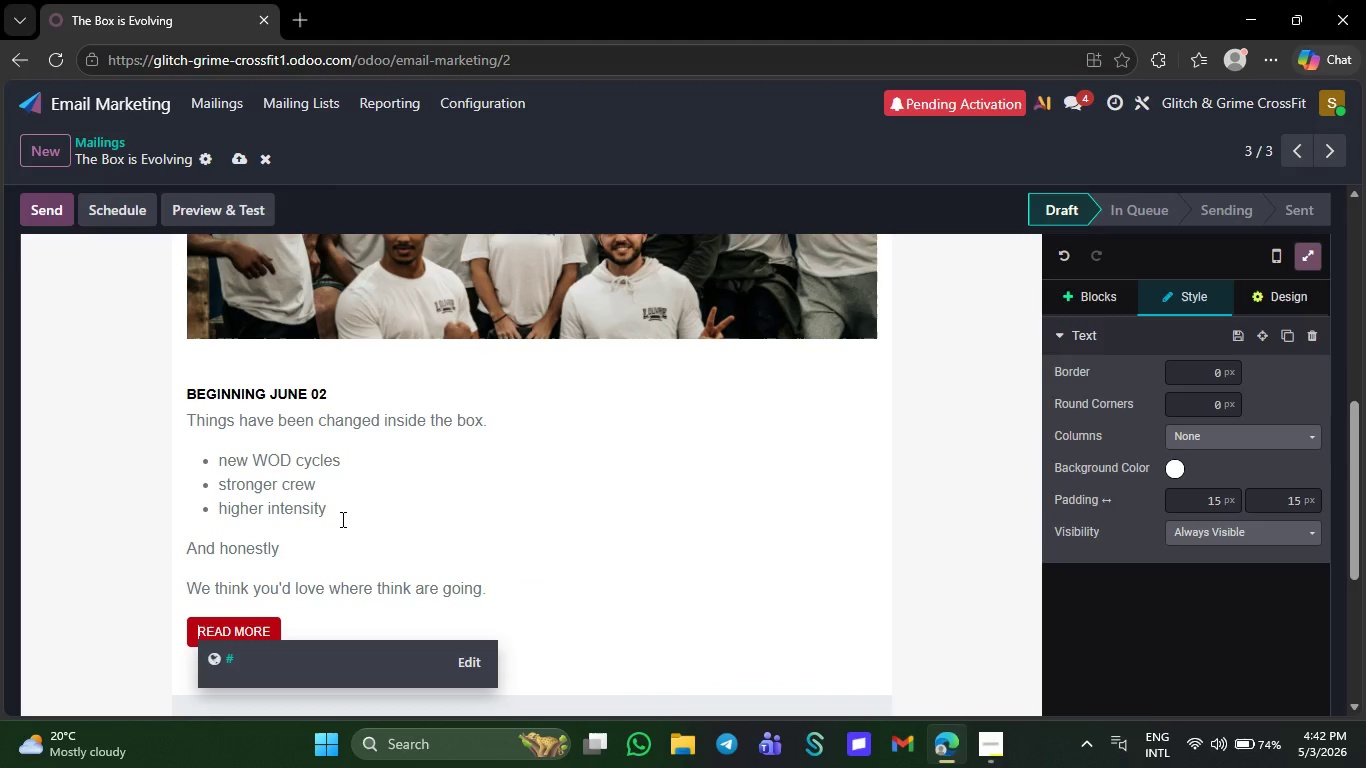 
key(ArrowRight)
 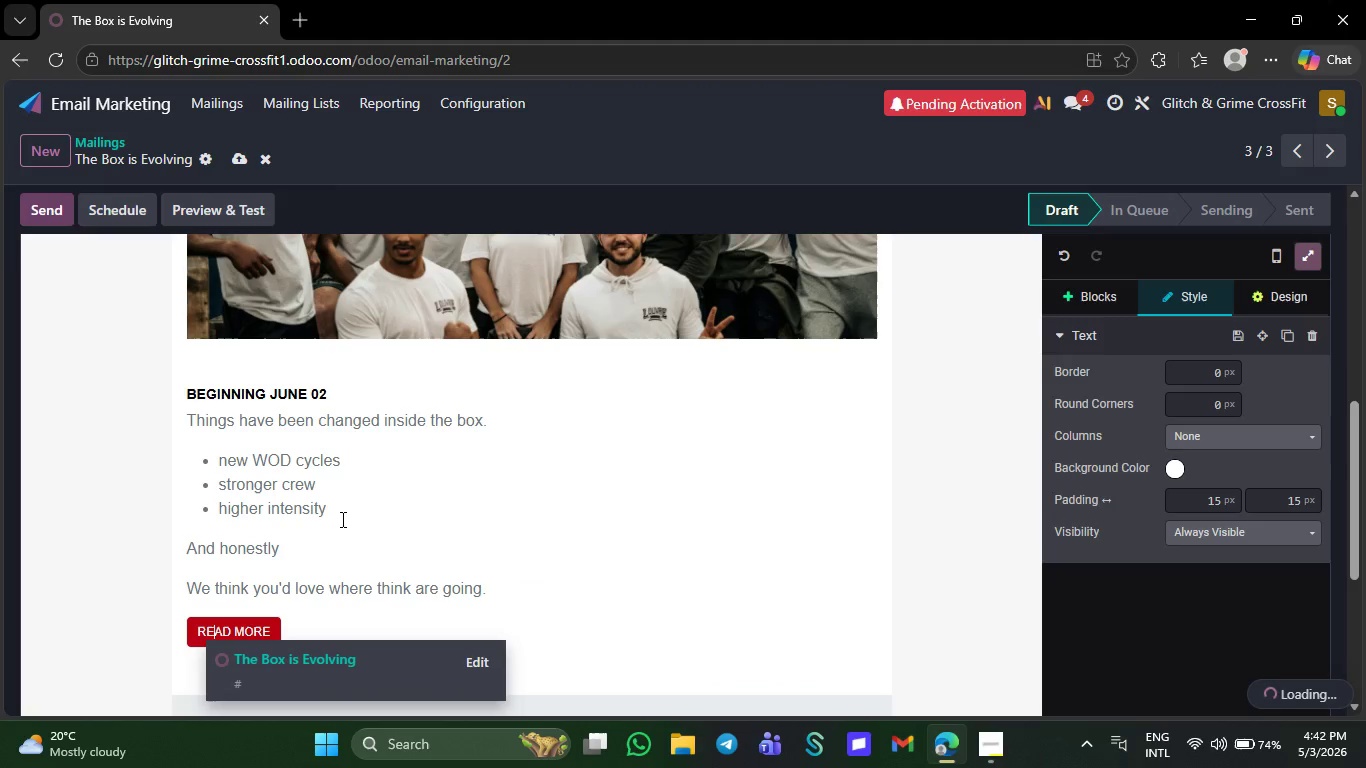 
key(ArrowRight)
 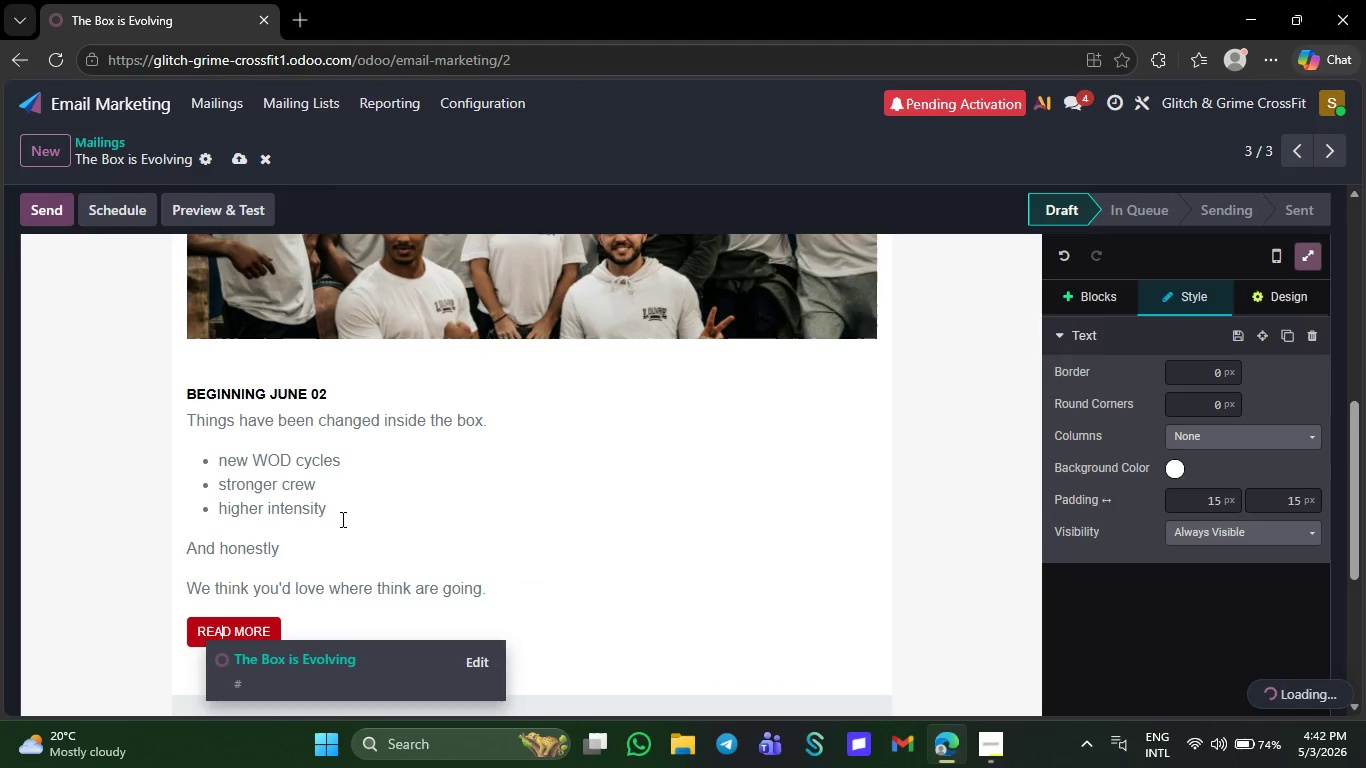 
key(ArrowRight)
 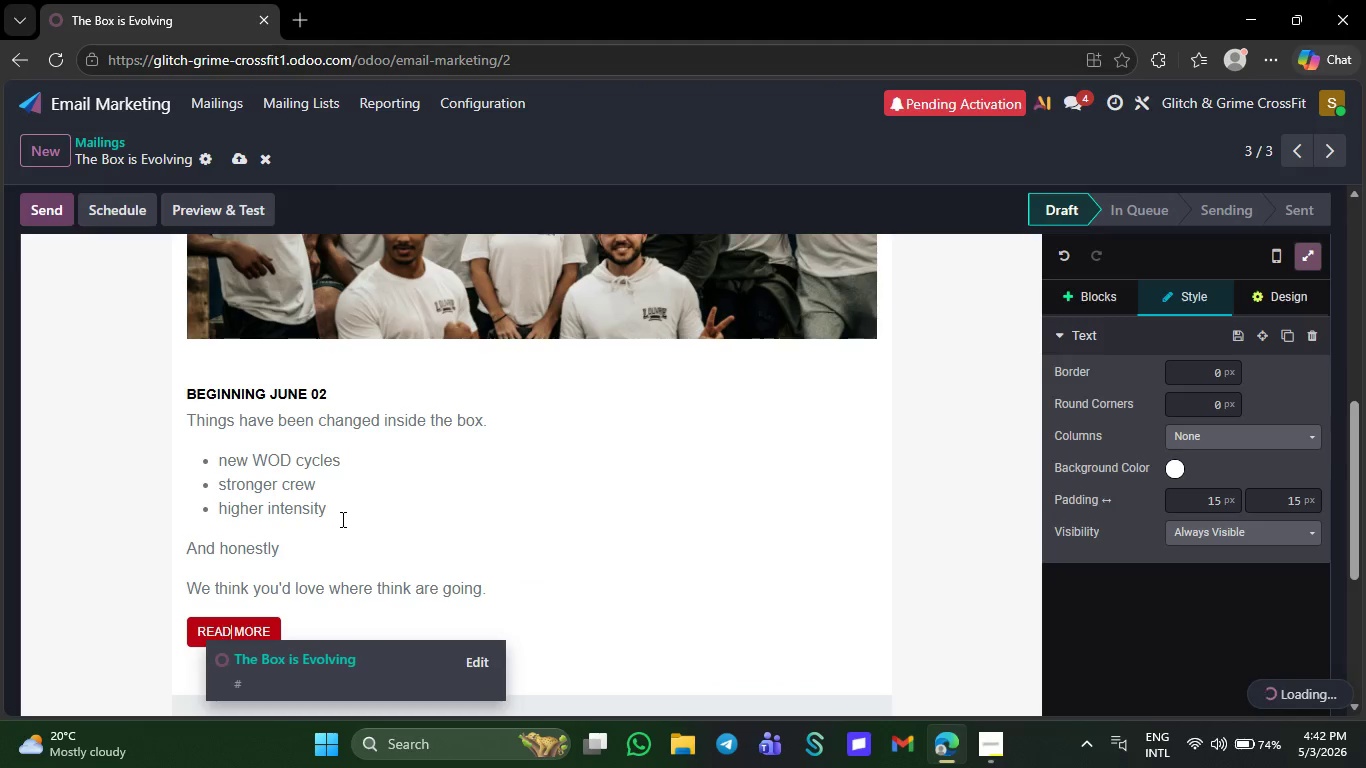 
key(ArrowRight)
 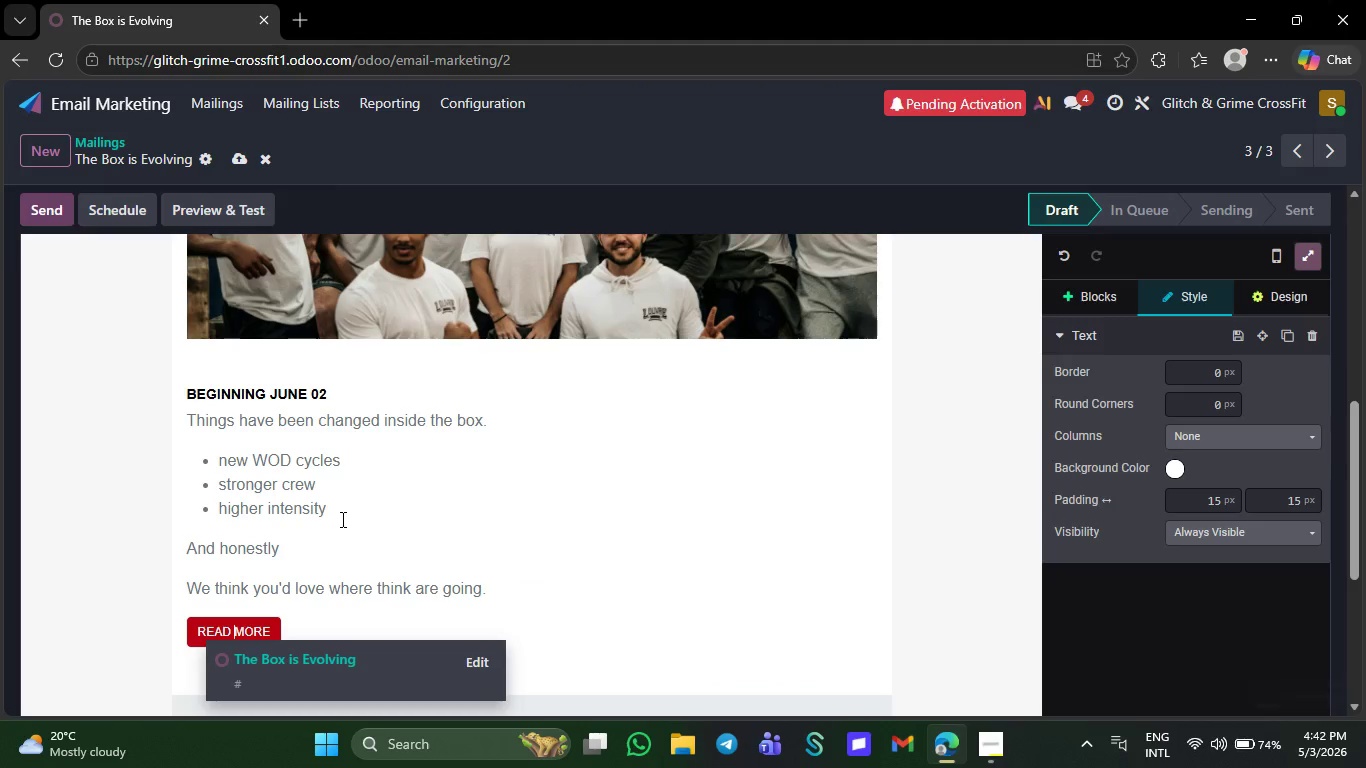 
key(ArrowRight)
 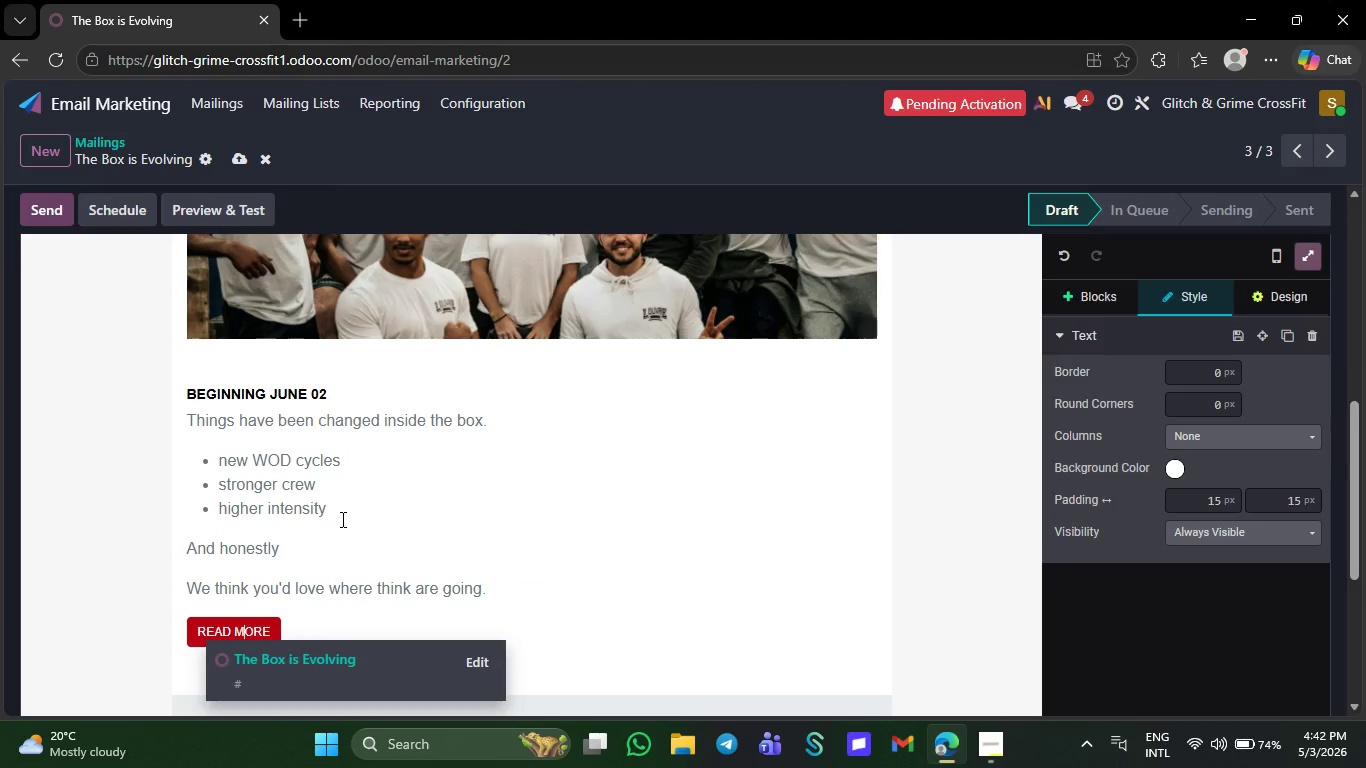 
key(ArrowRight)
 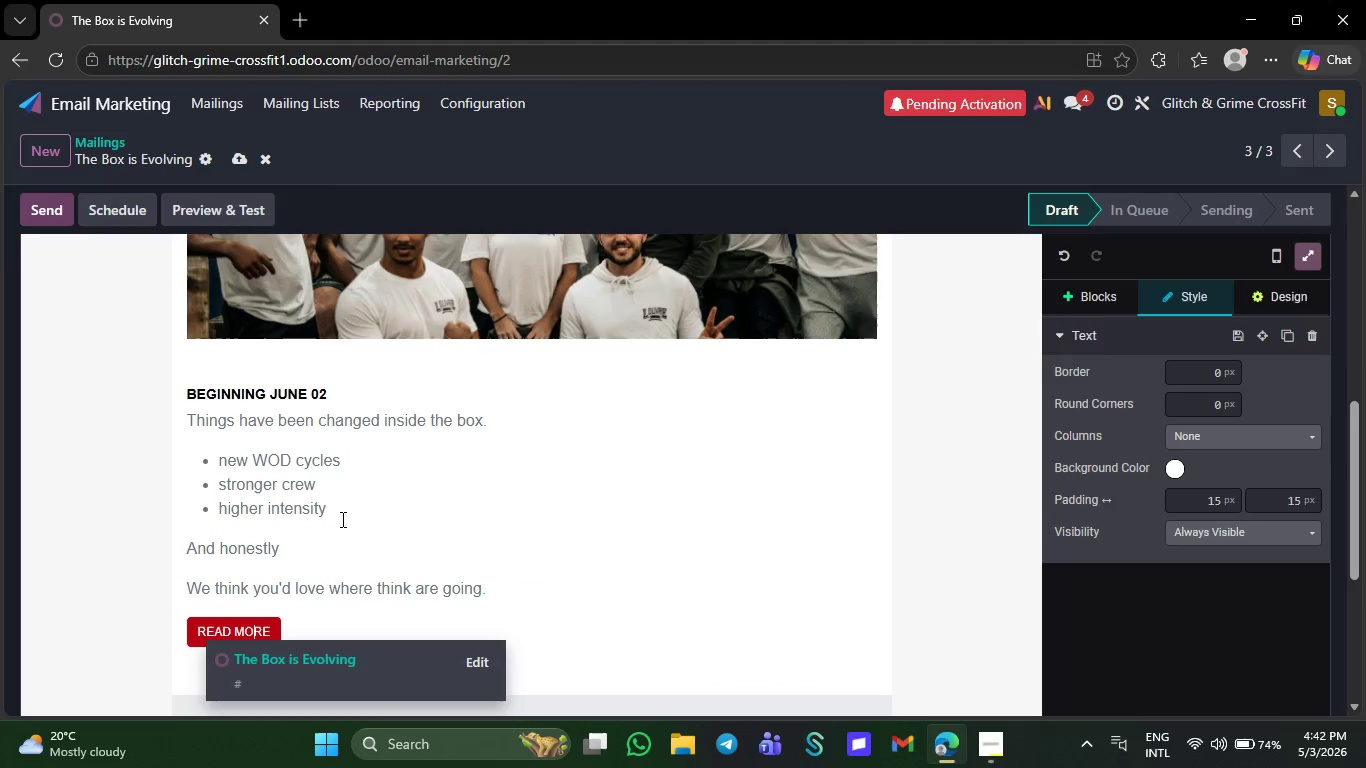 
key(ArrowRight)
 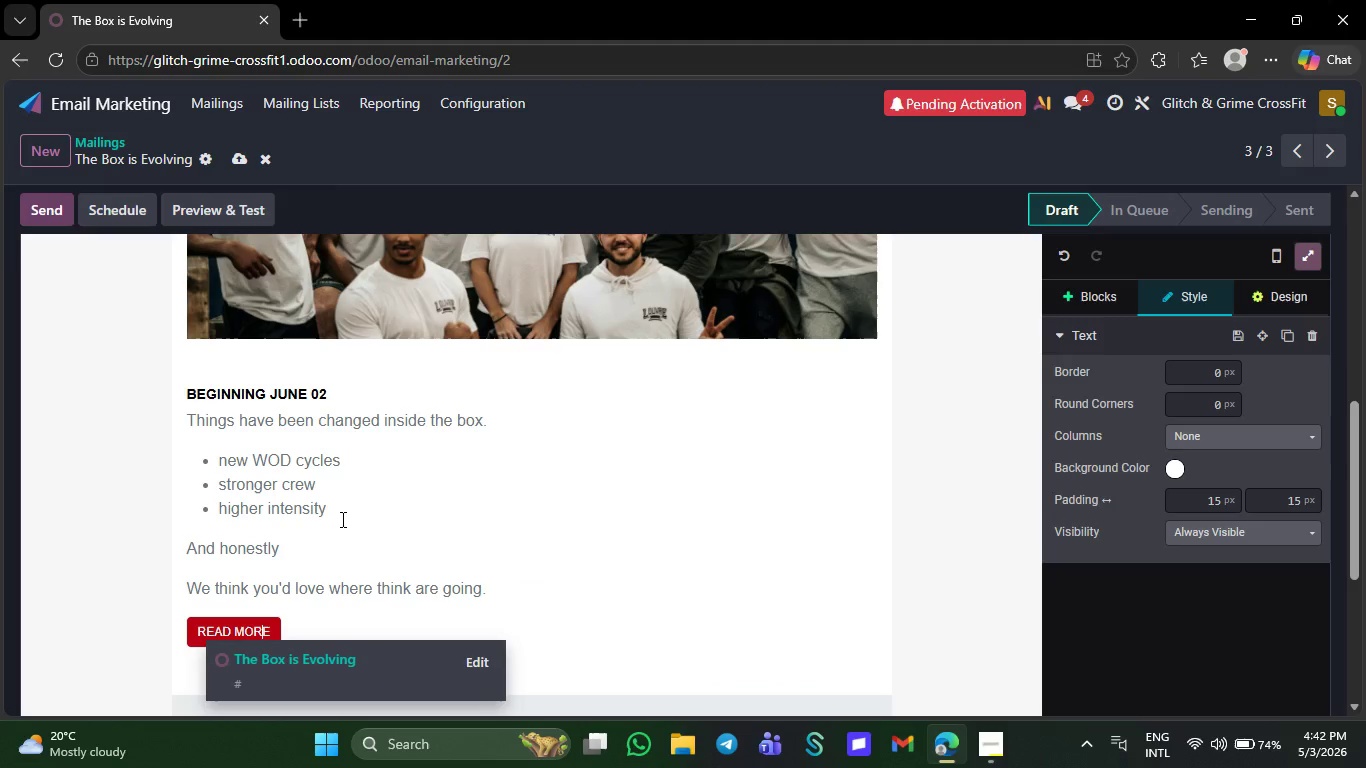 
key(ArrowRight)
 